 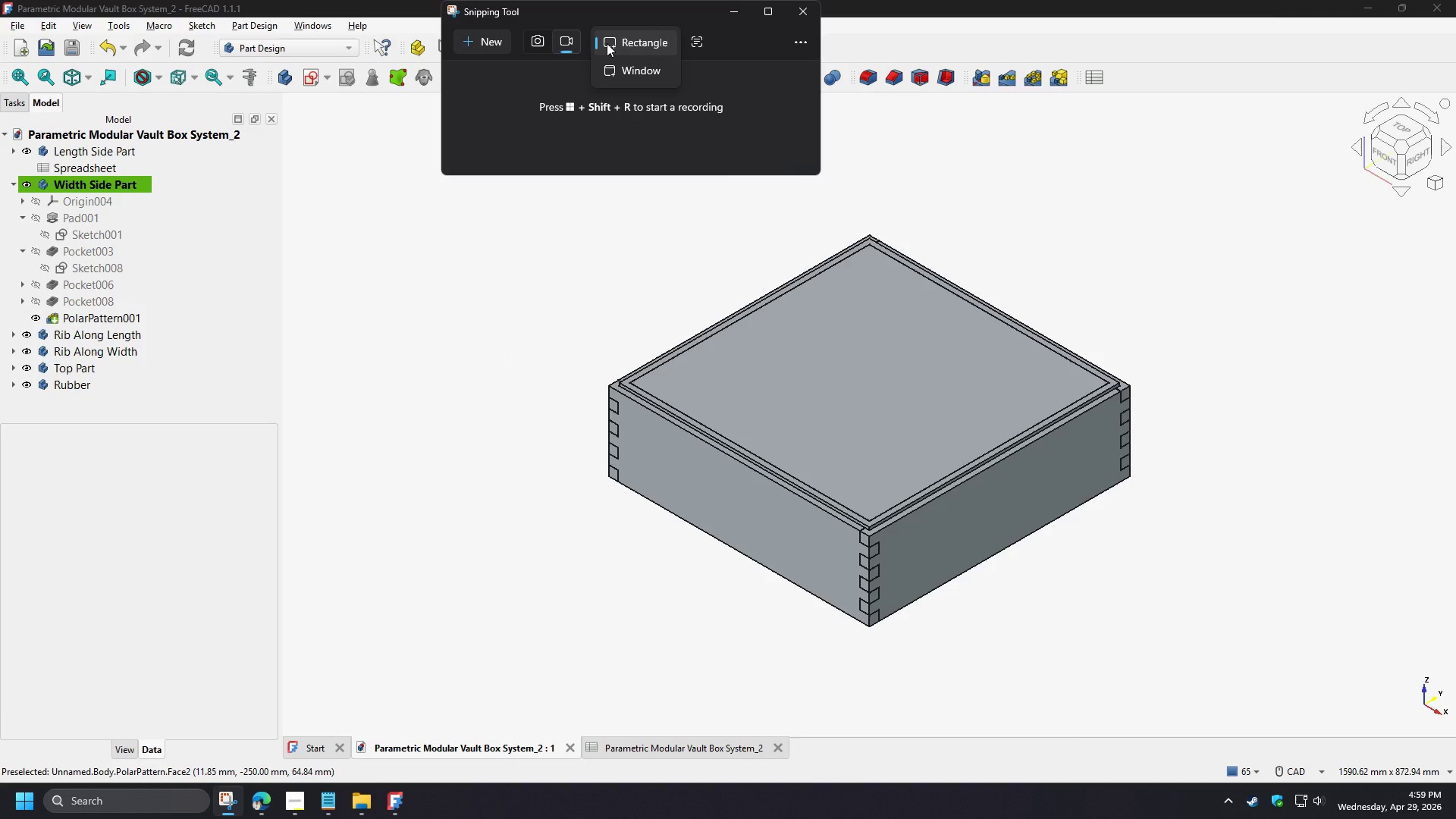 
left_click([626, 73])
 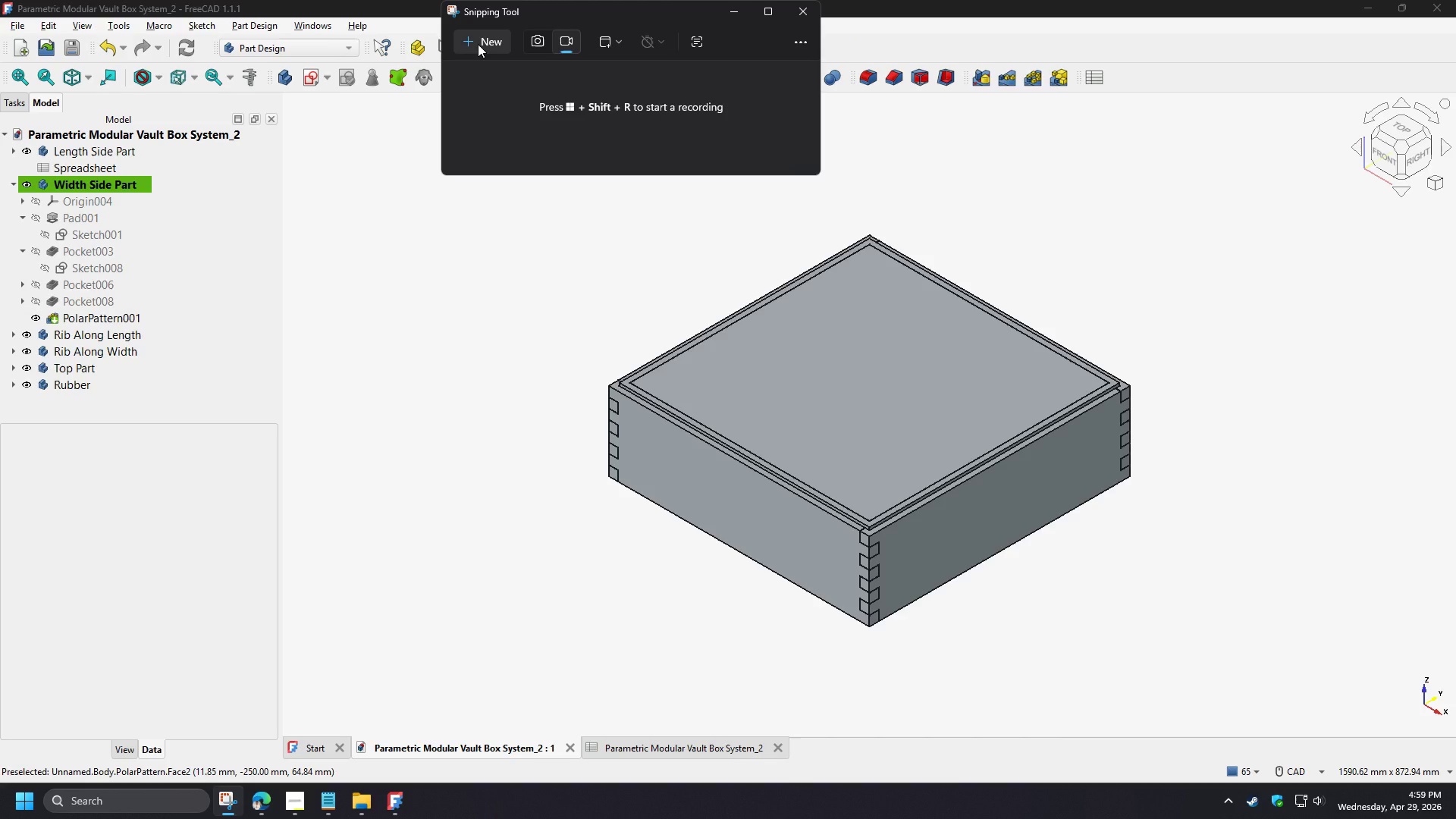 
wait(5.16)
 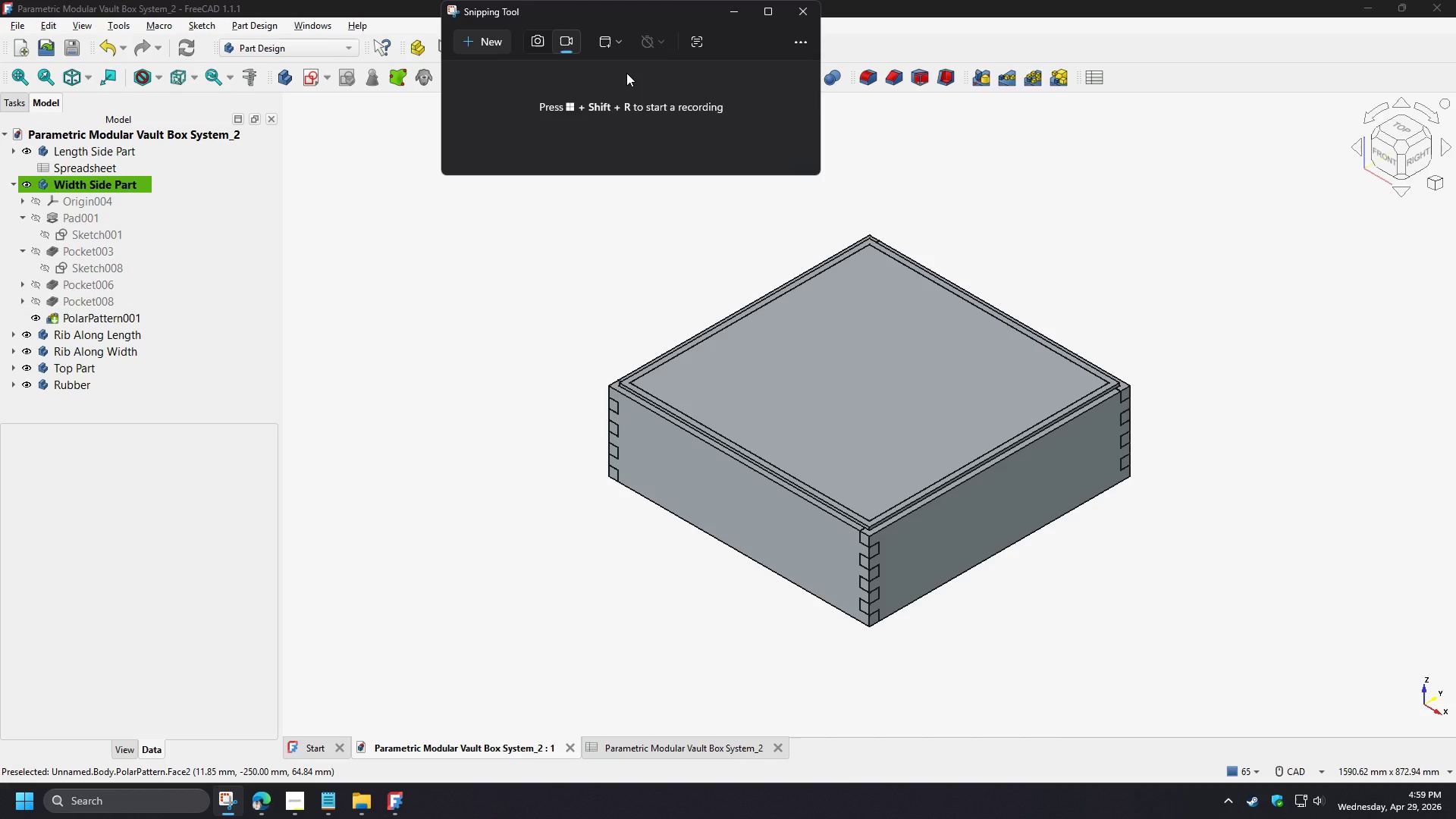 
left_click([478, 44])
 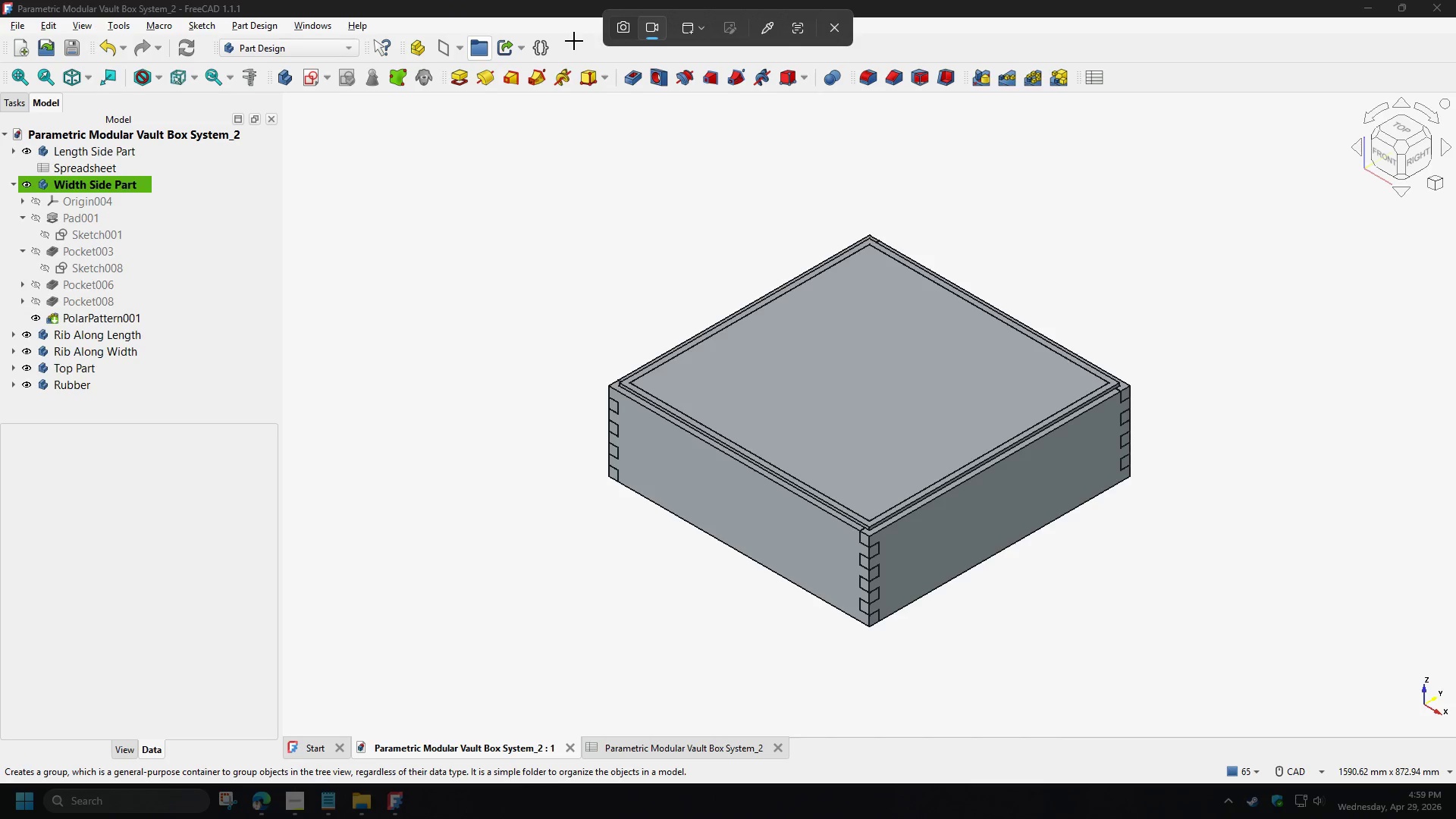 
left_click([574, 41])
 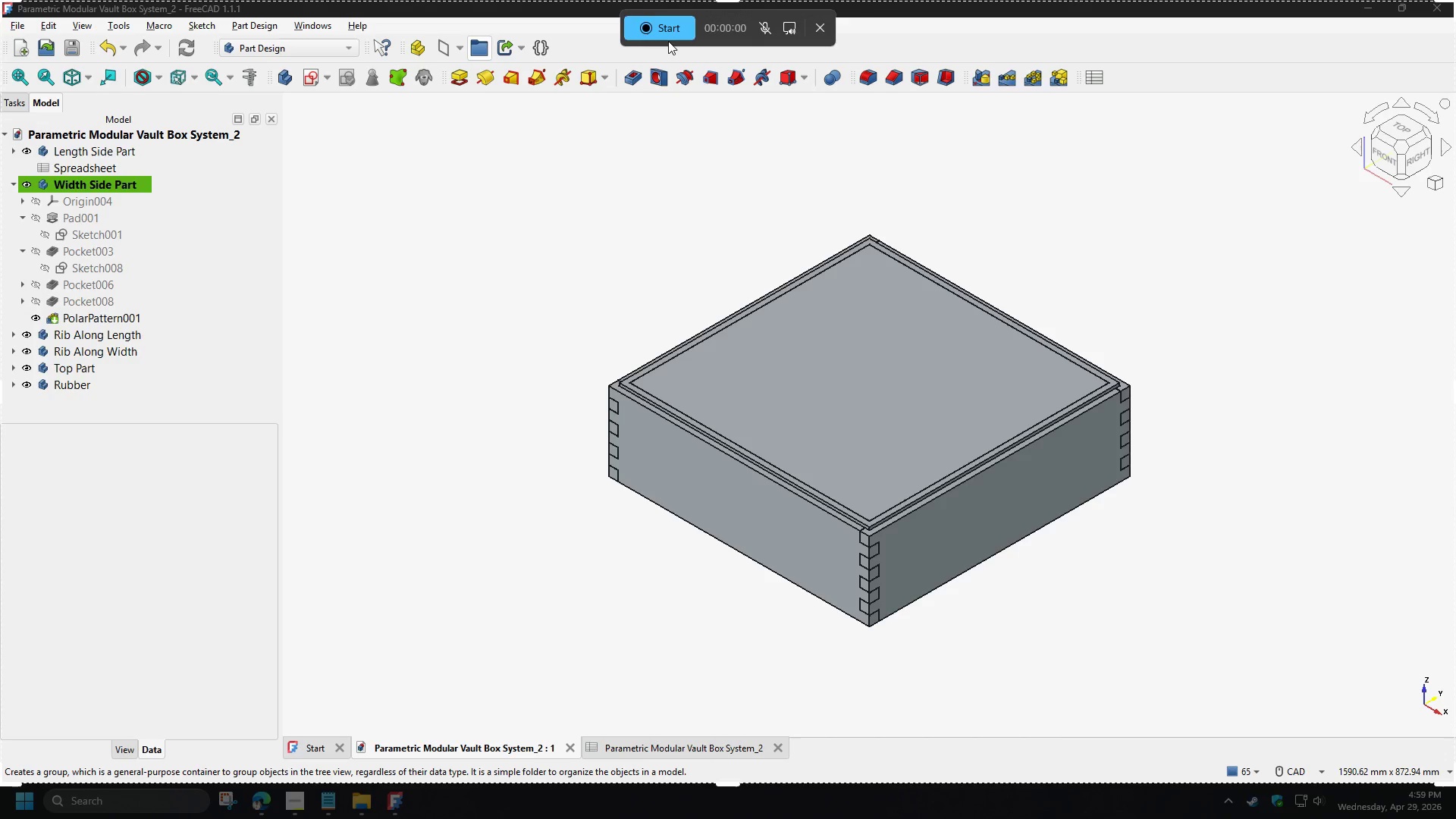 
mouse_move([676, 32])
 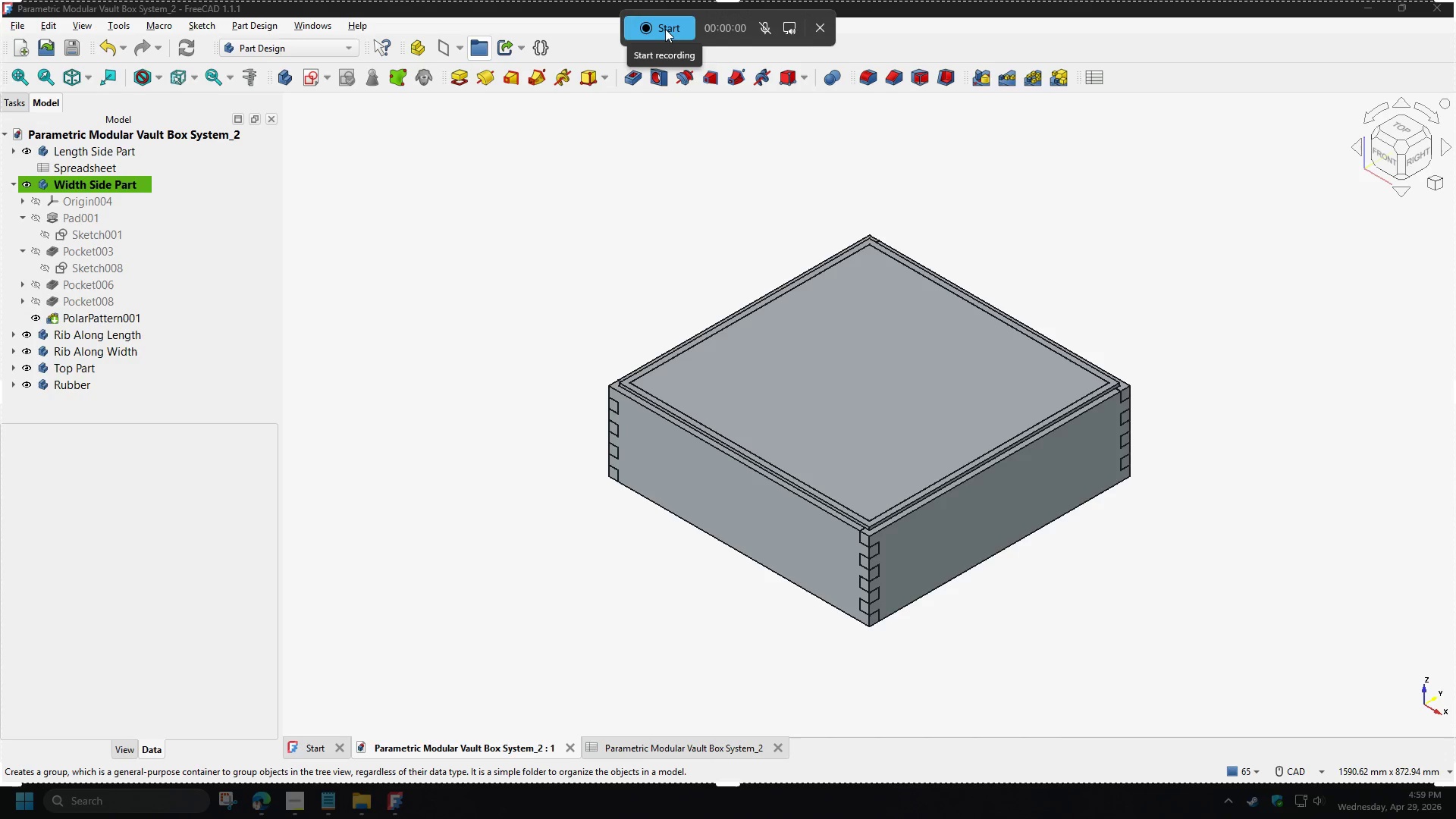 
left_click([665, 29])
 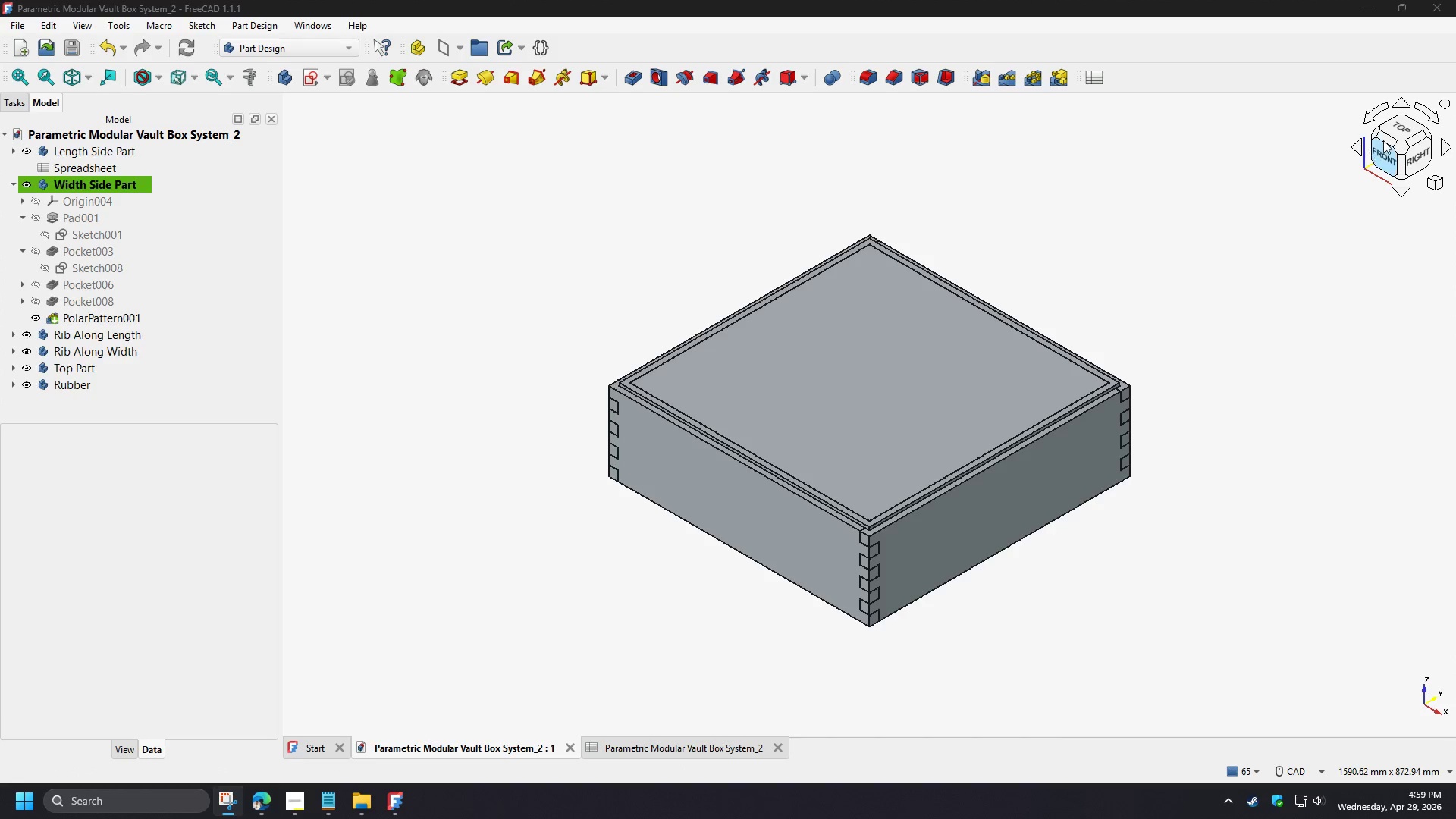 
left_click([1401, 129])
 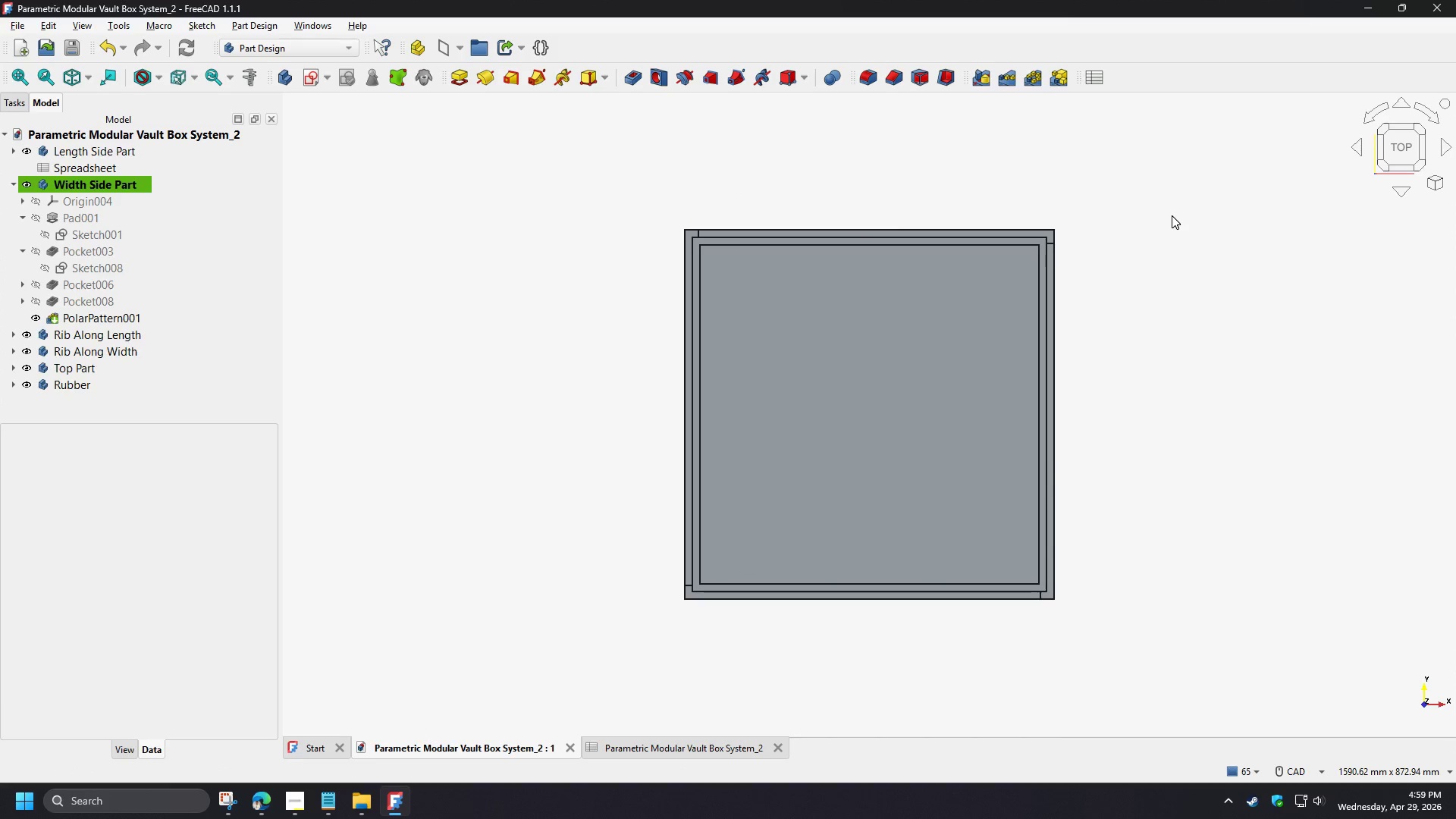 
type(vf)
 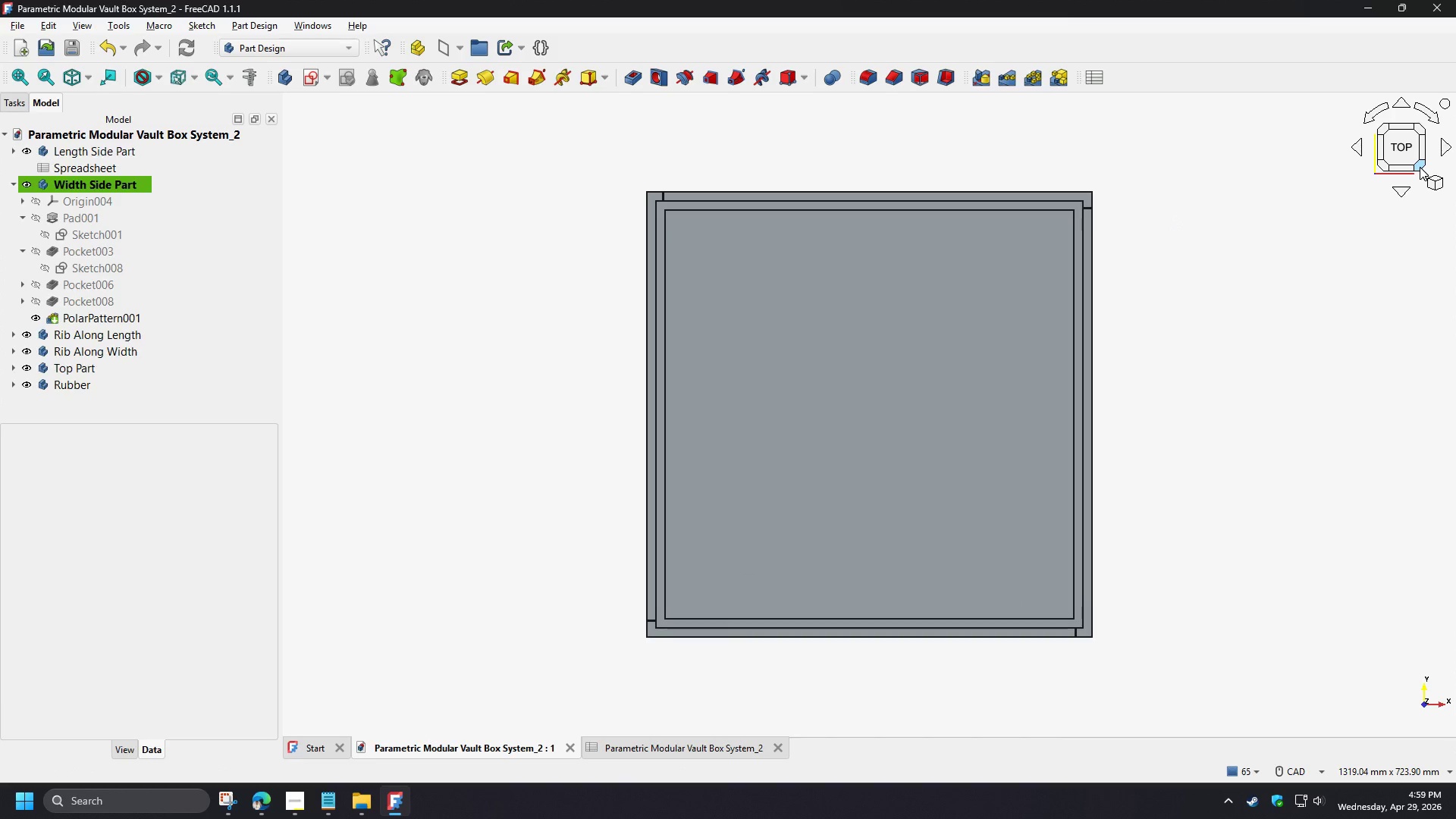 
left_click([1420, 167])
 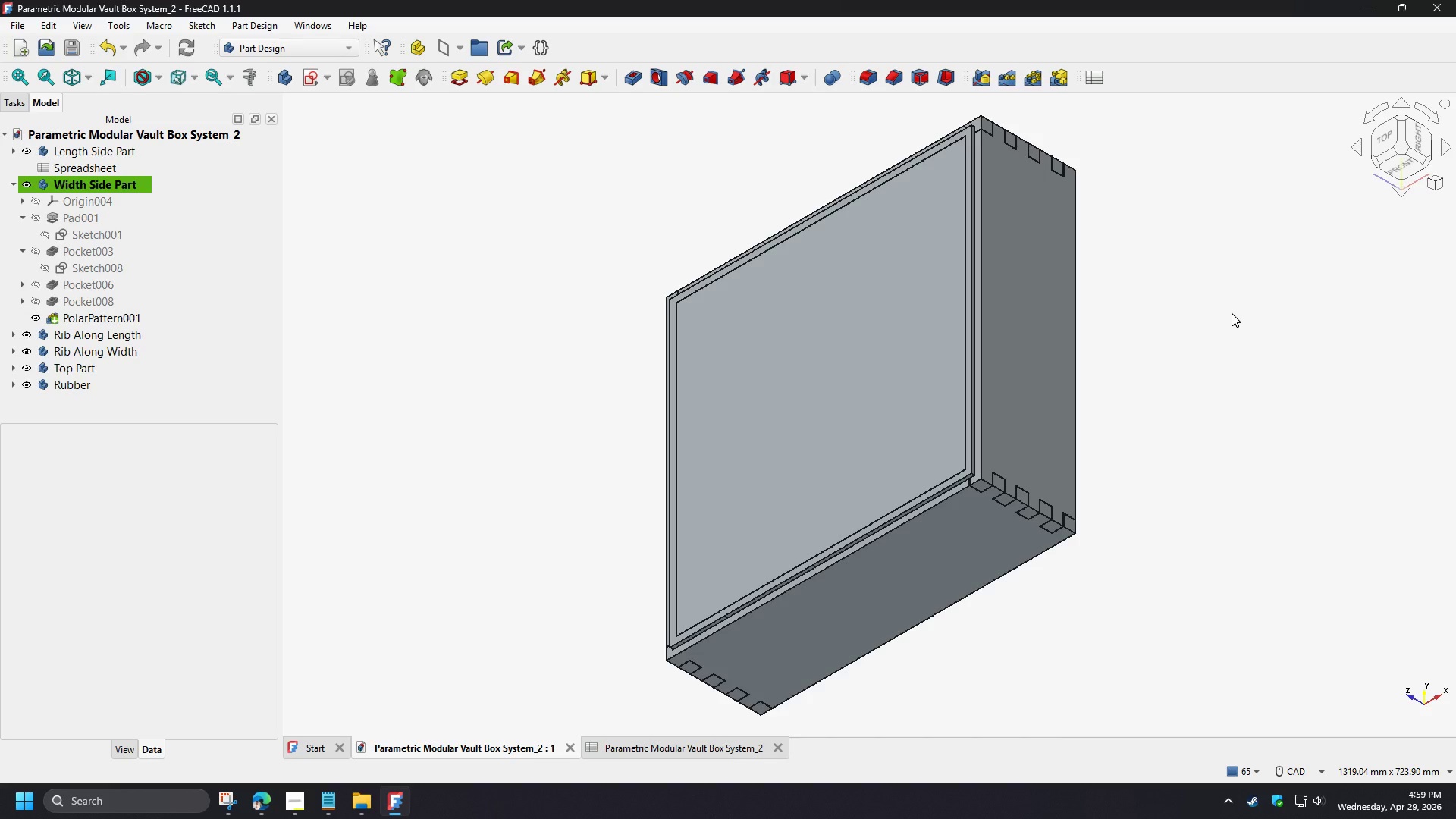 
key(Numpad0)
 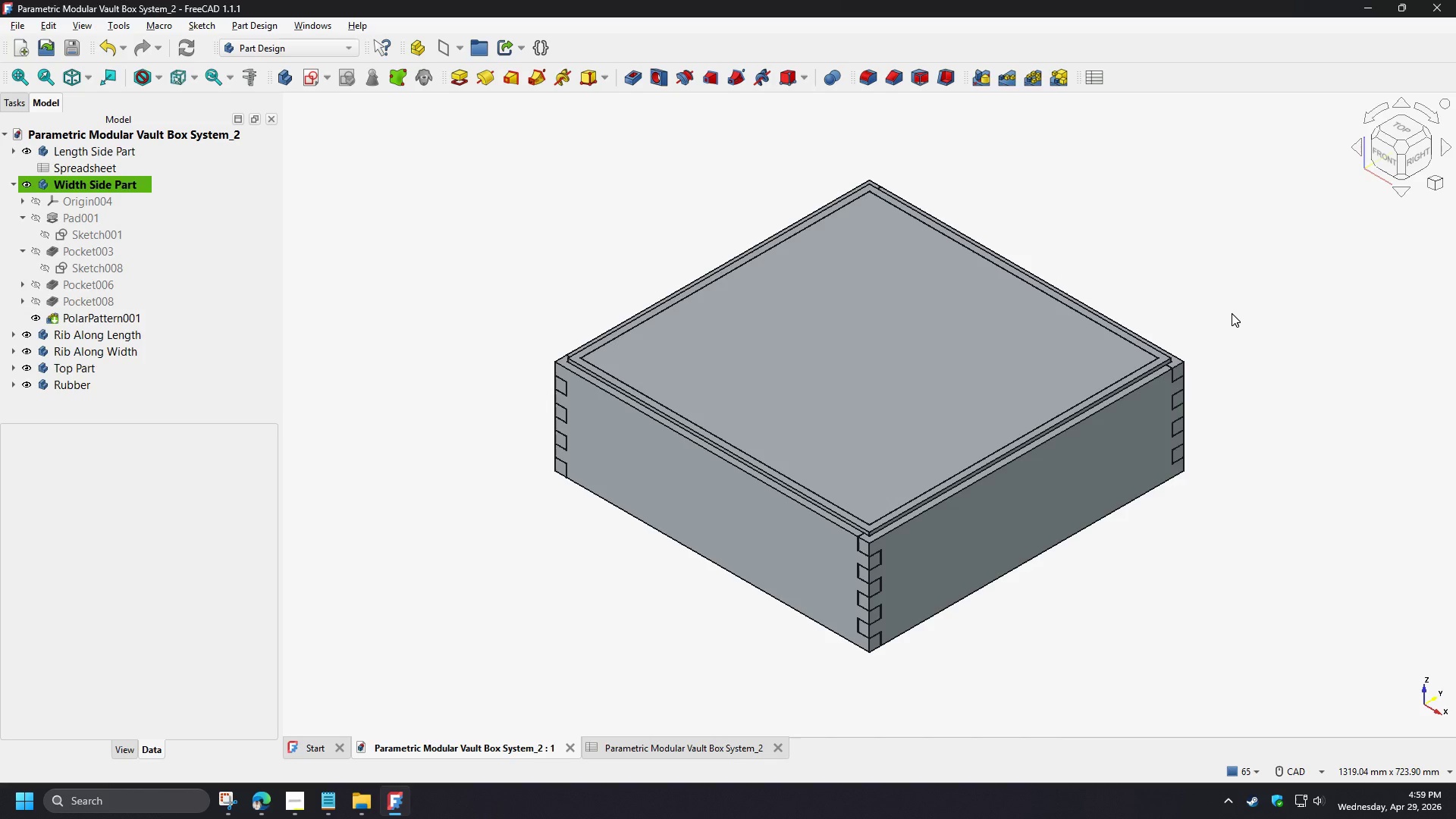 
type(vf)
 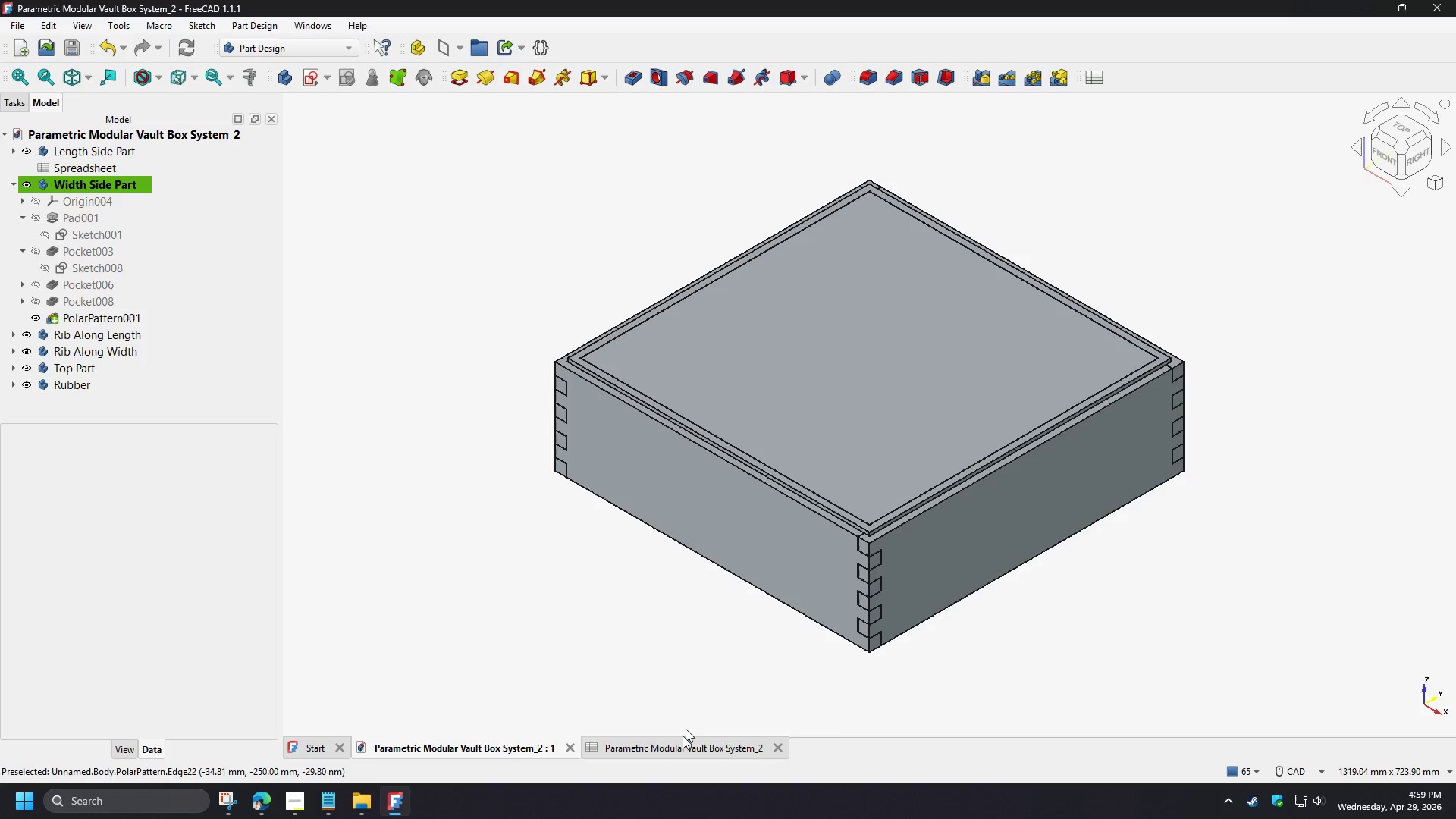 
left_click([674, 755])
 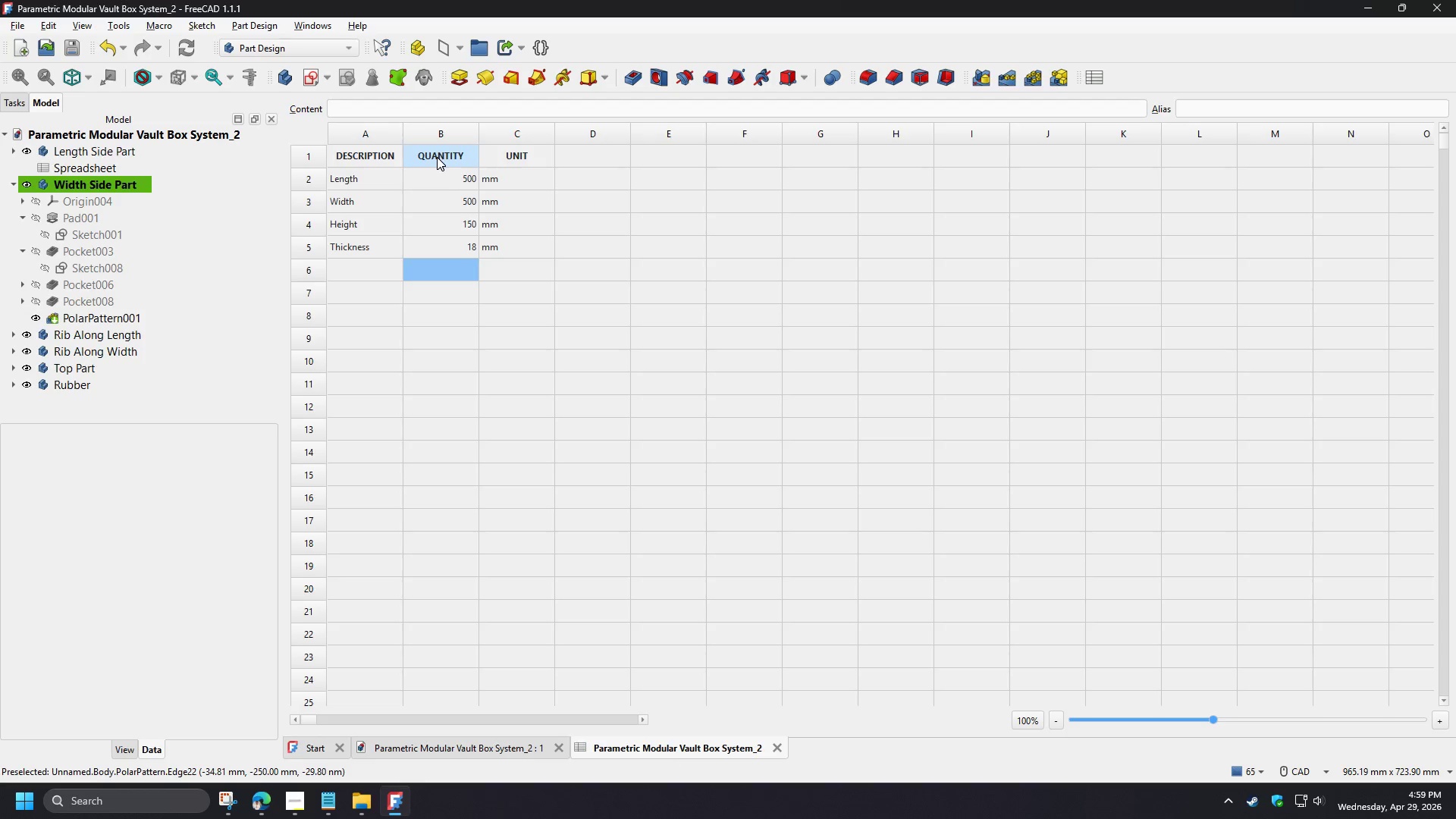 
left_click([439, 174])
 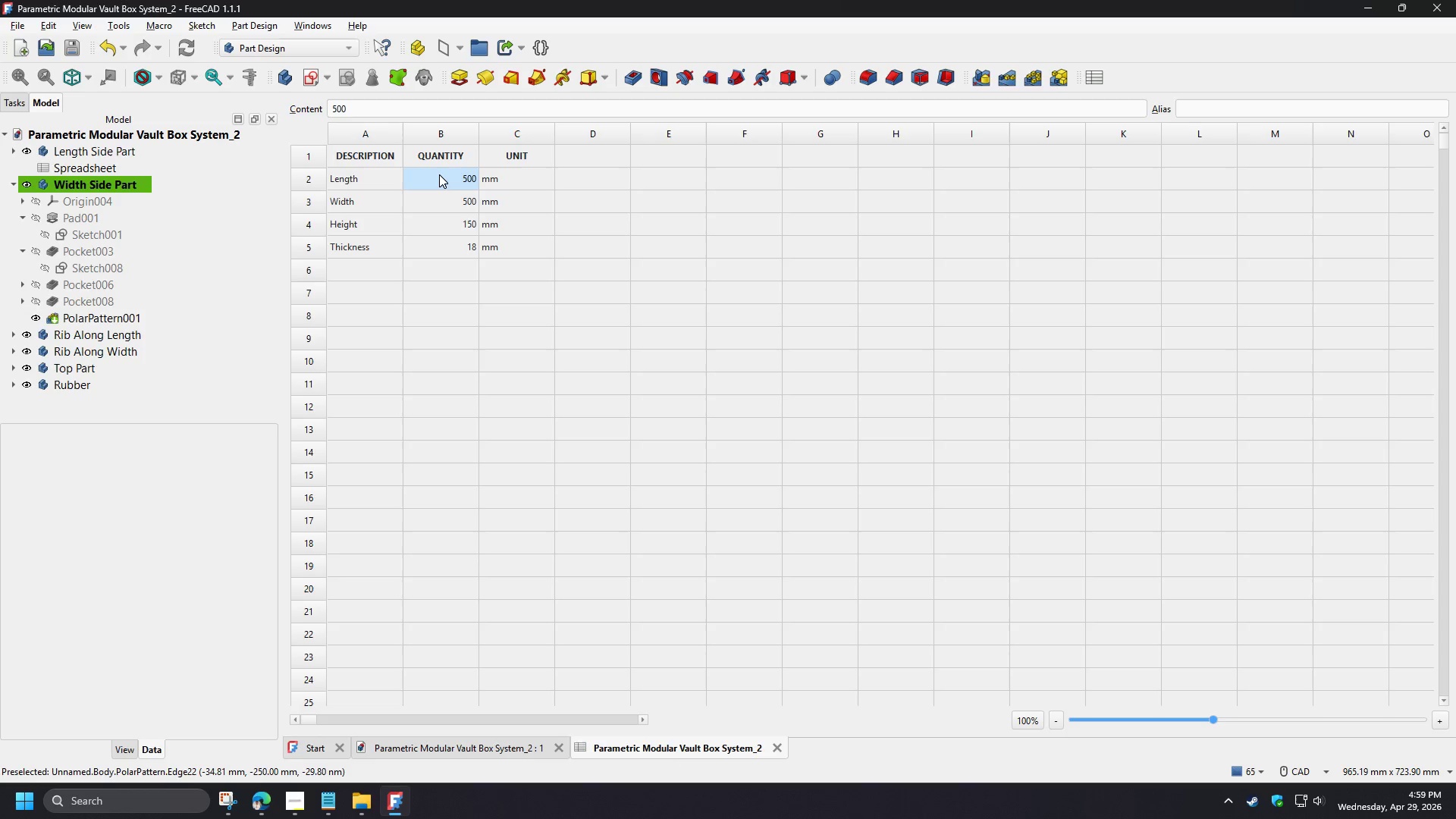 
key(Numpad6)
 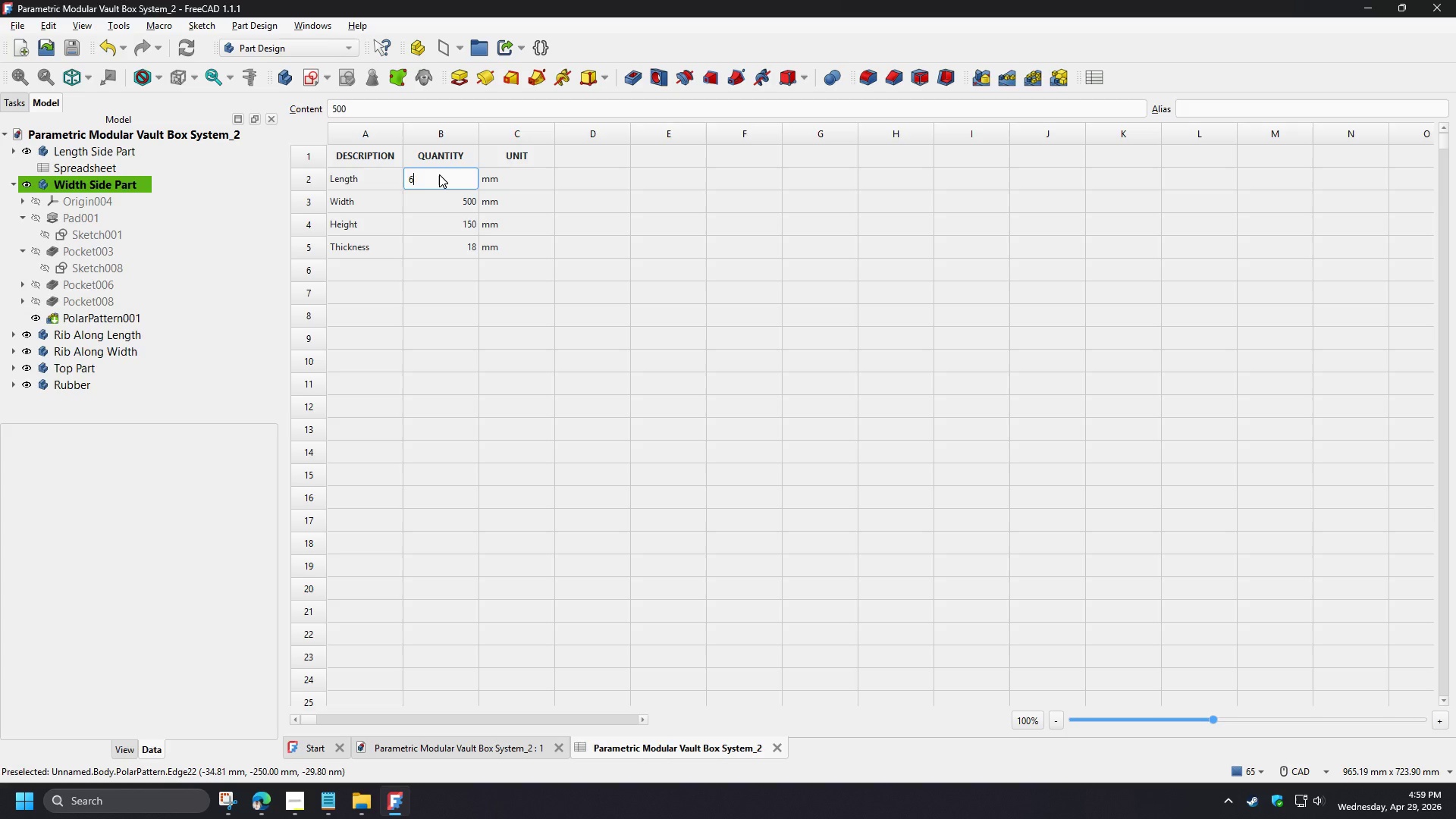 
key(Numpad0)
 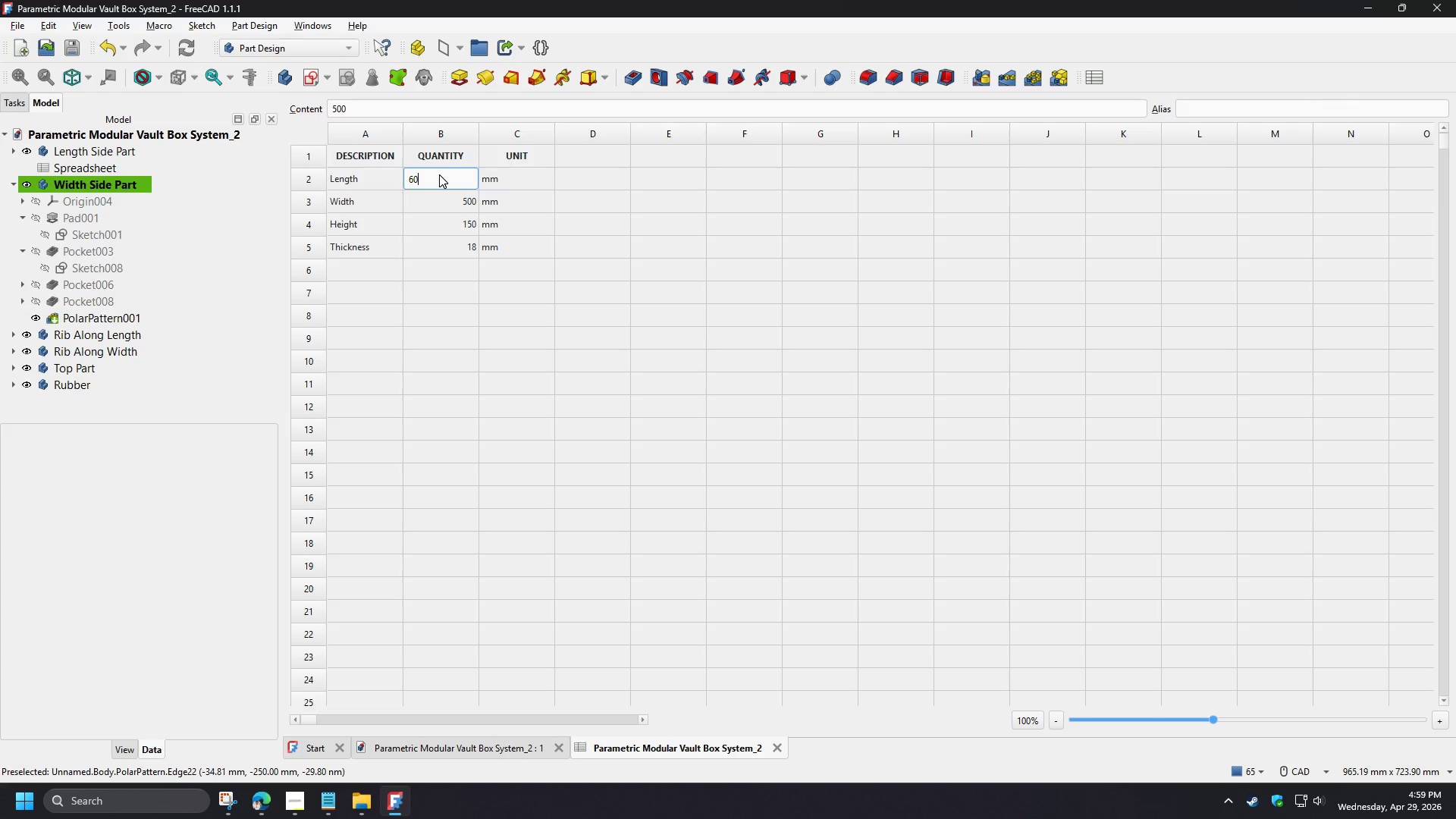 
key(Numpad0)
 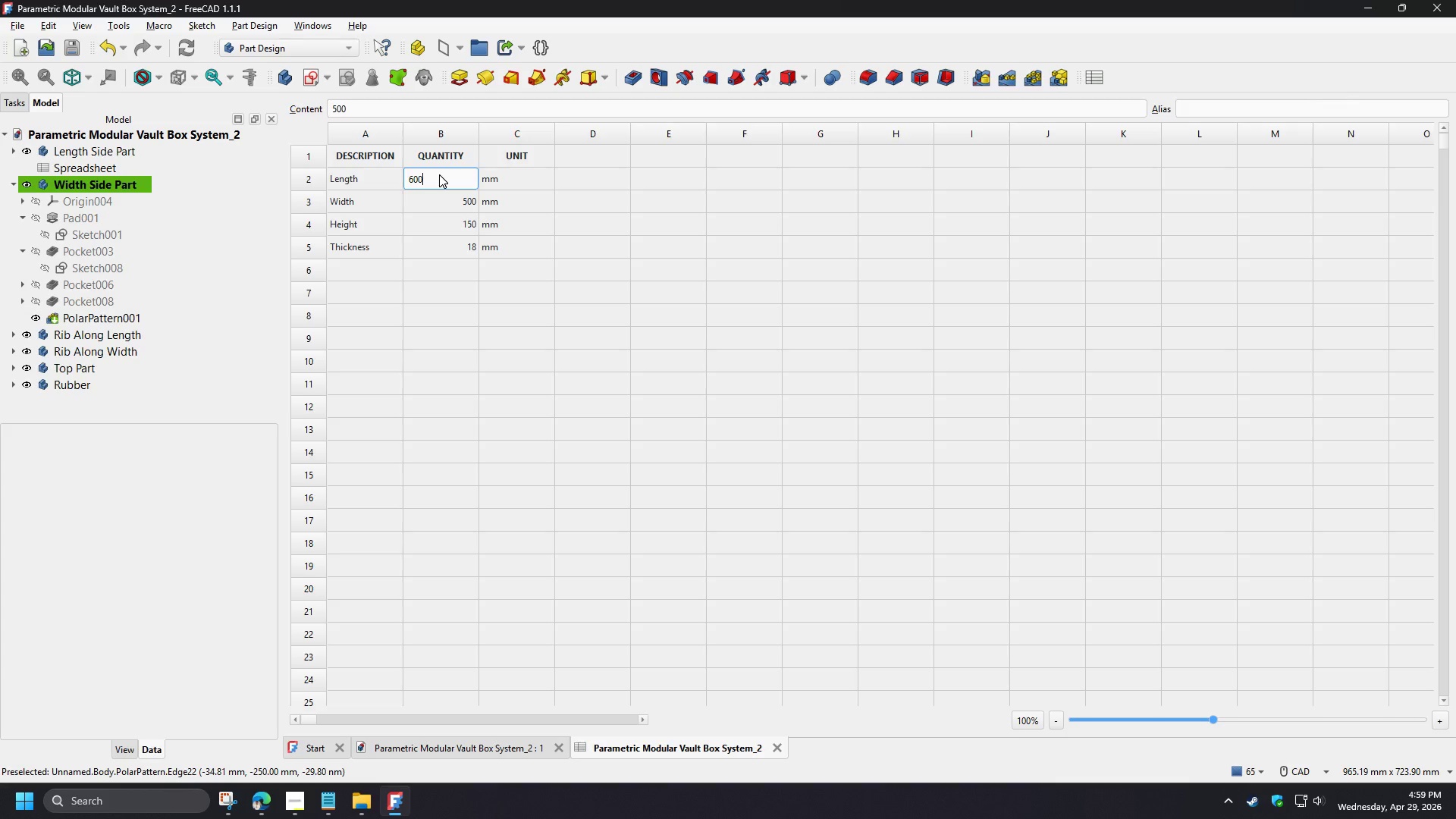 
key(NumpadEnter)
 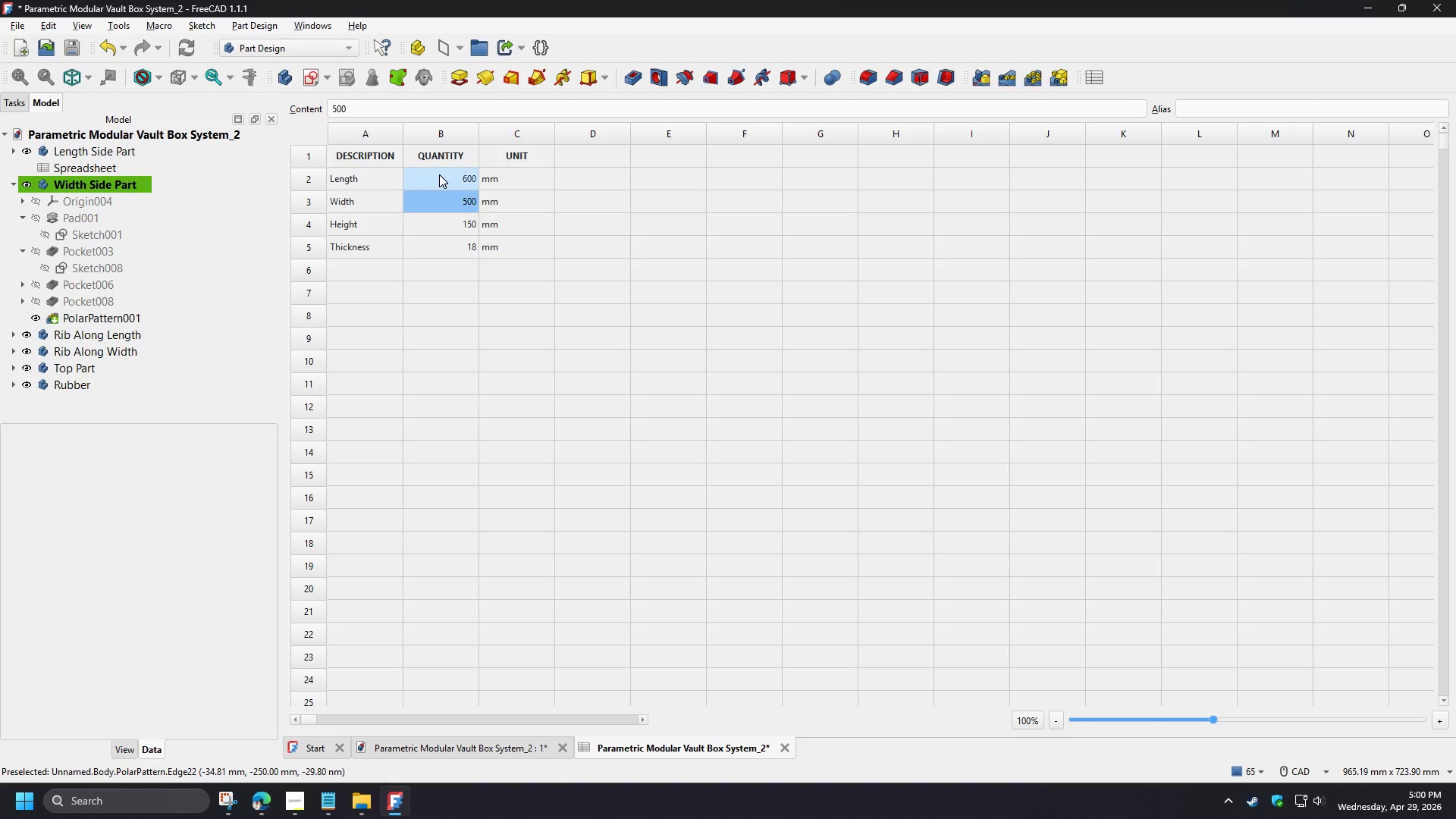 
key(Numpad6)
 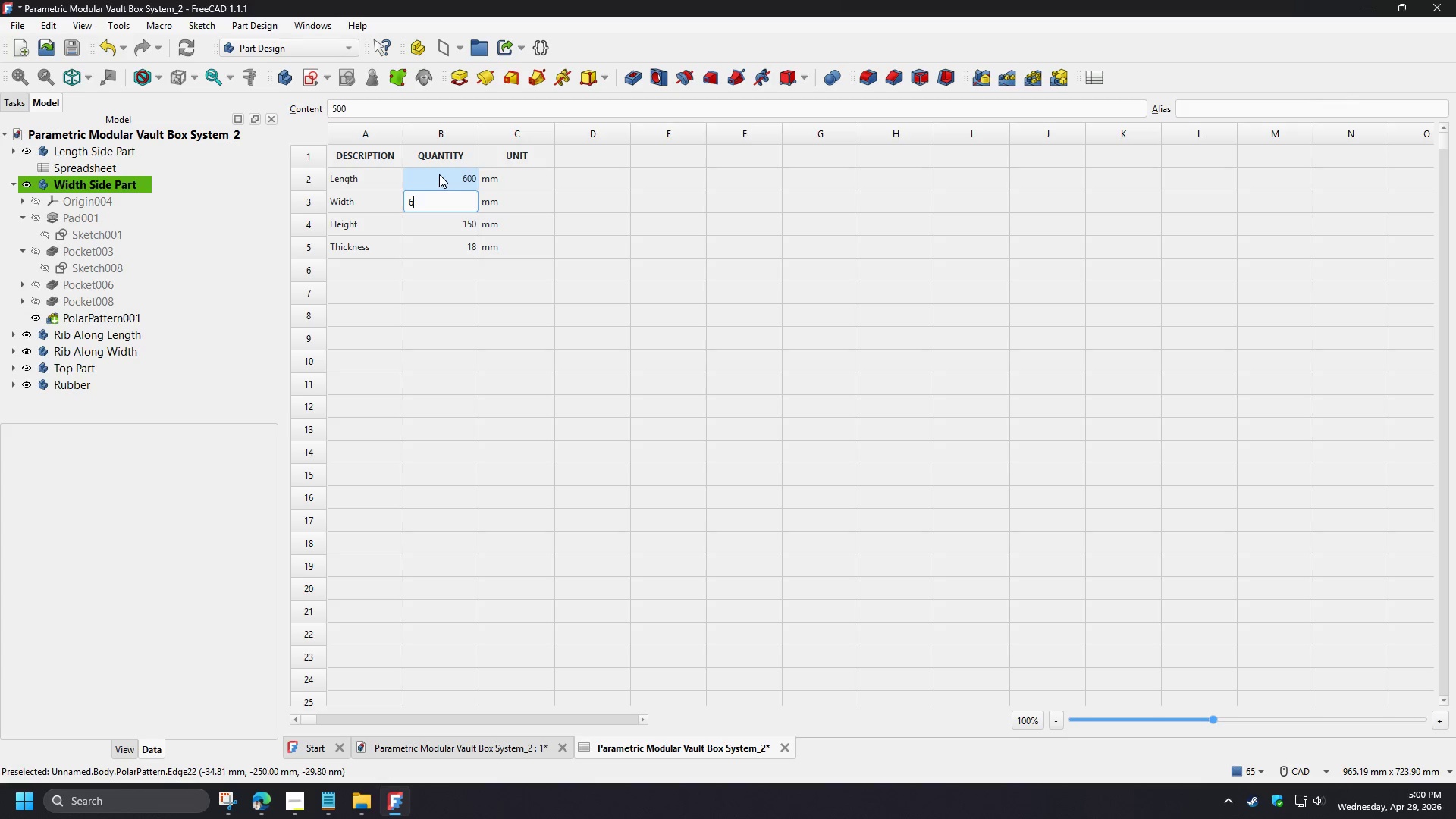 
key(Numpad0)
 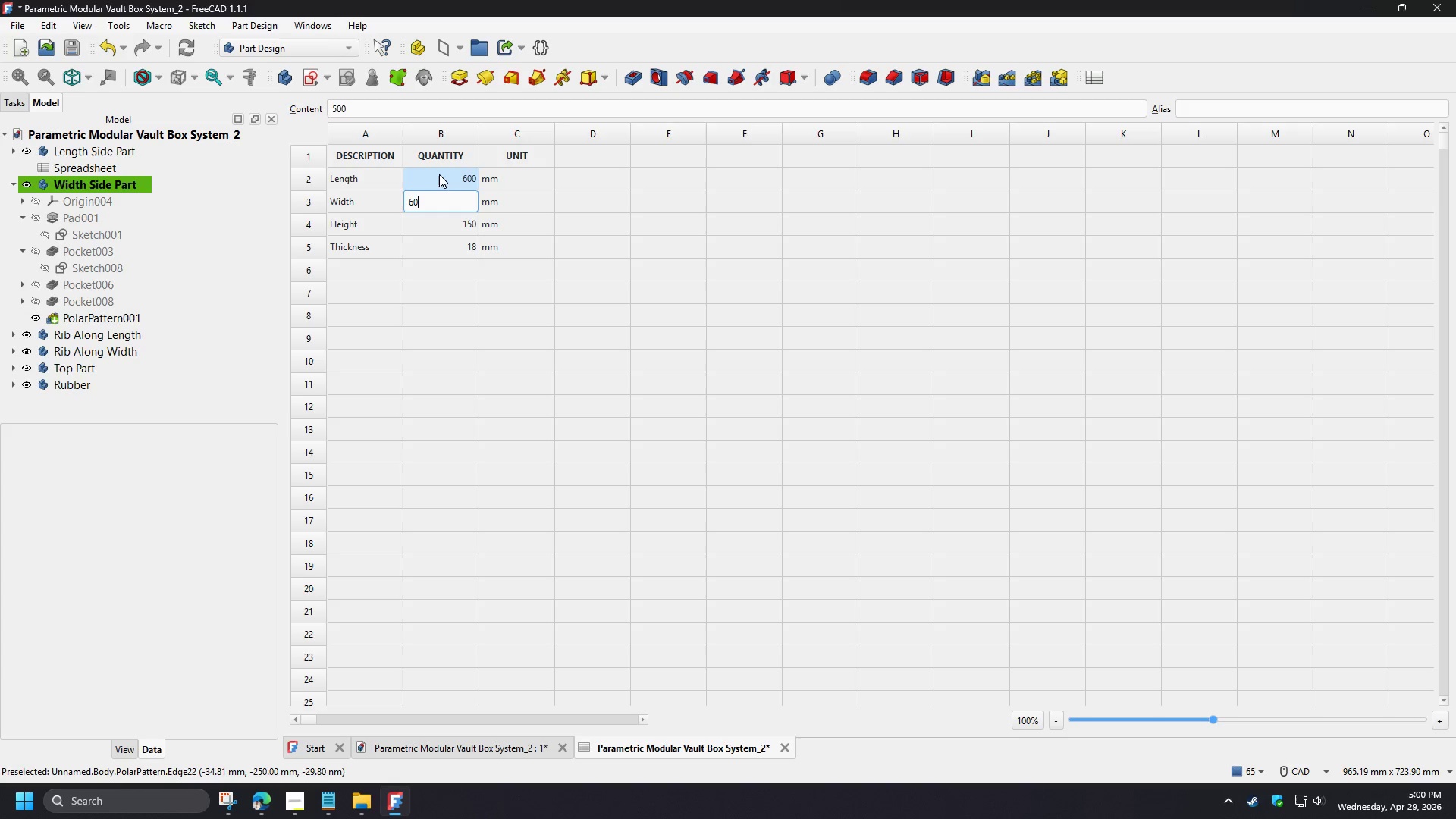 
key(Numpad0)
 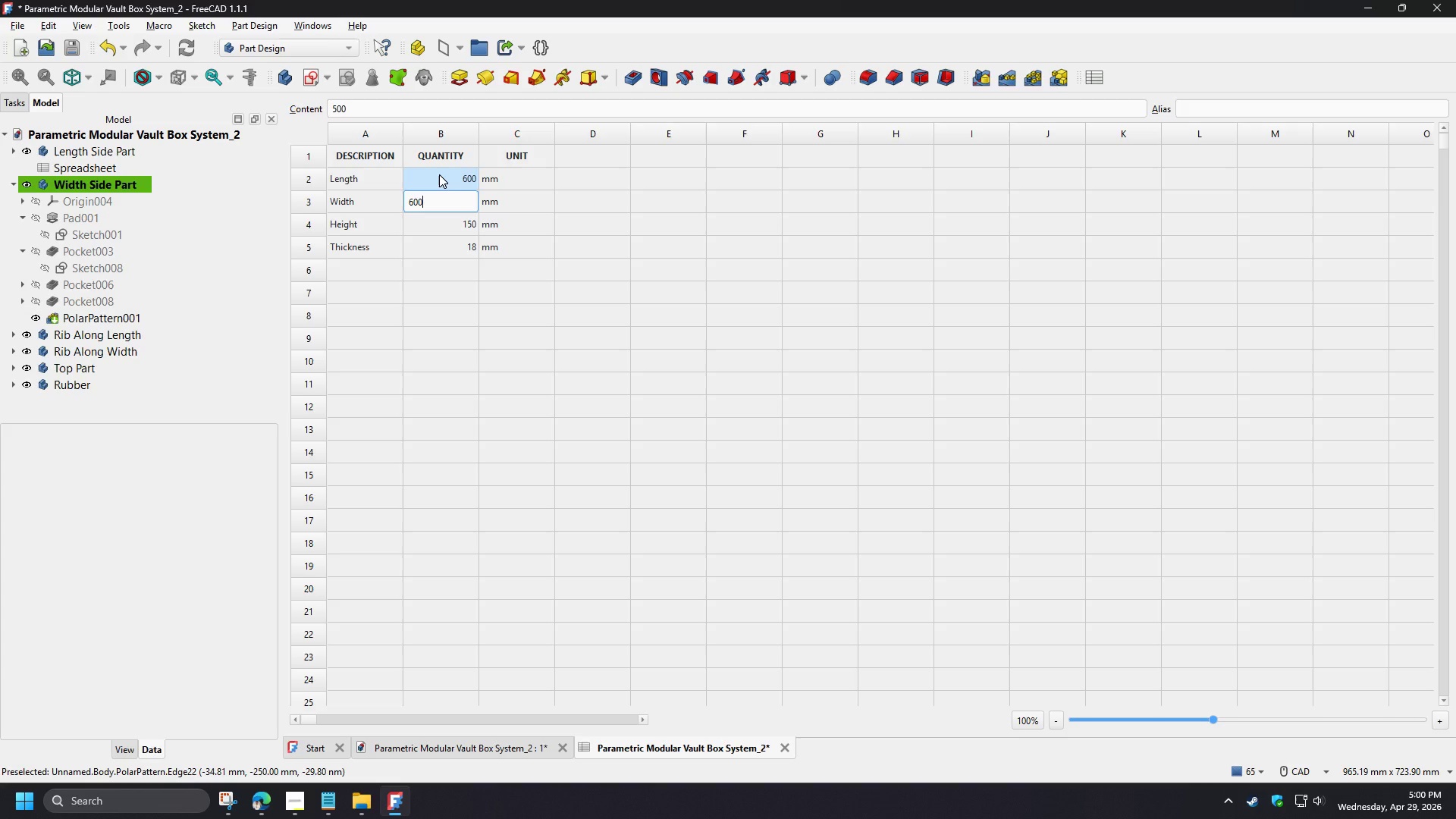 
key(NumpadEnter)
 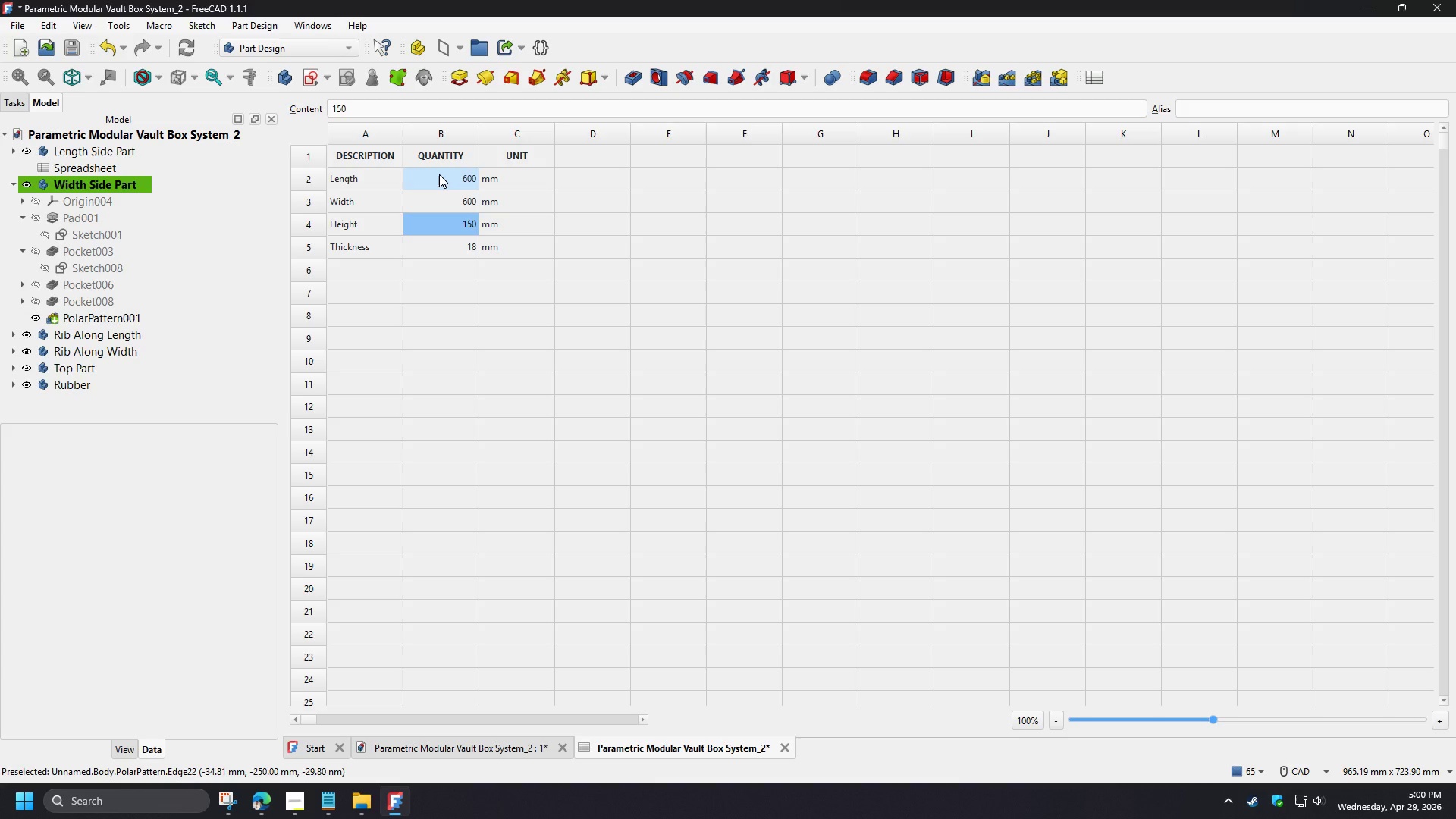 
key(Numpad2)
 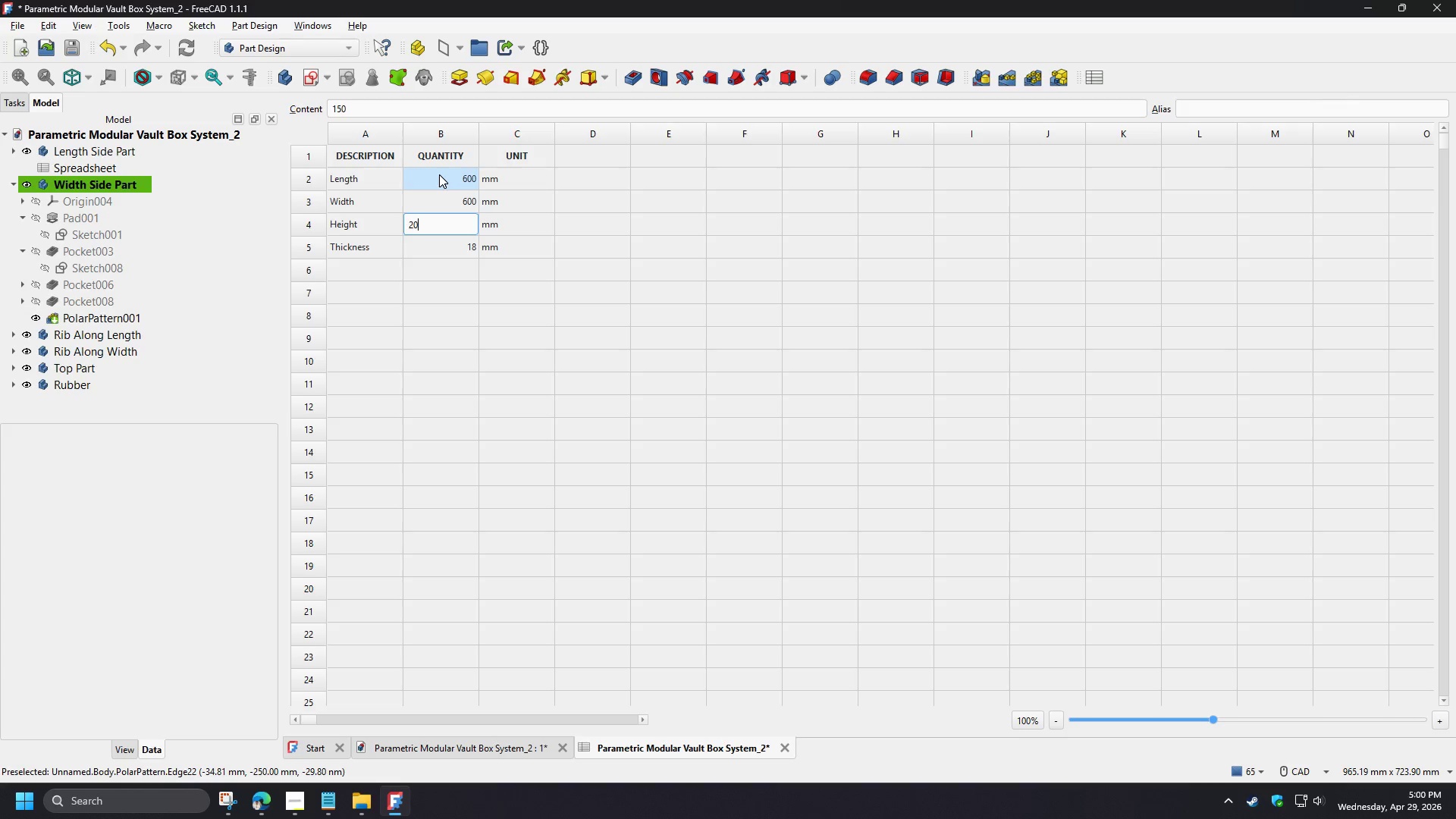 
key(Numpad0)
 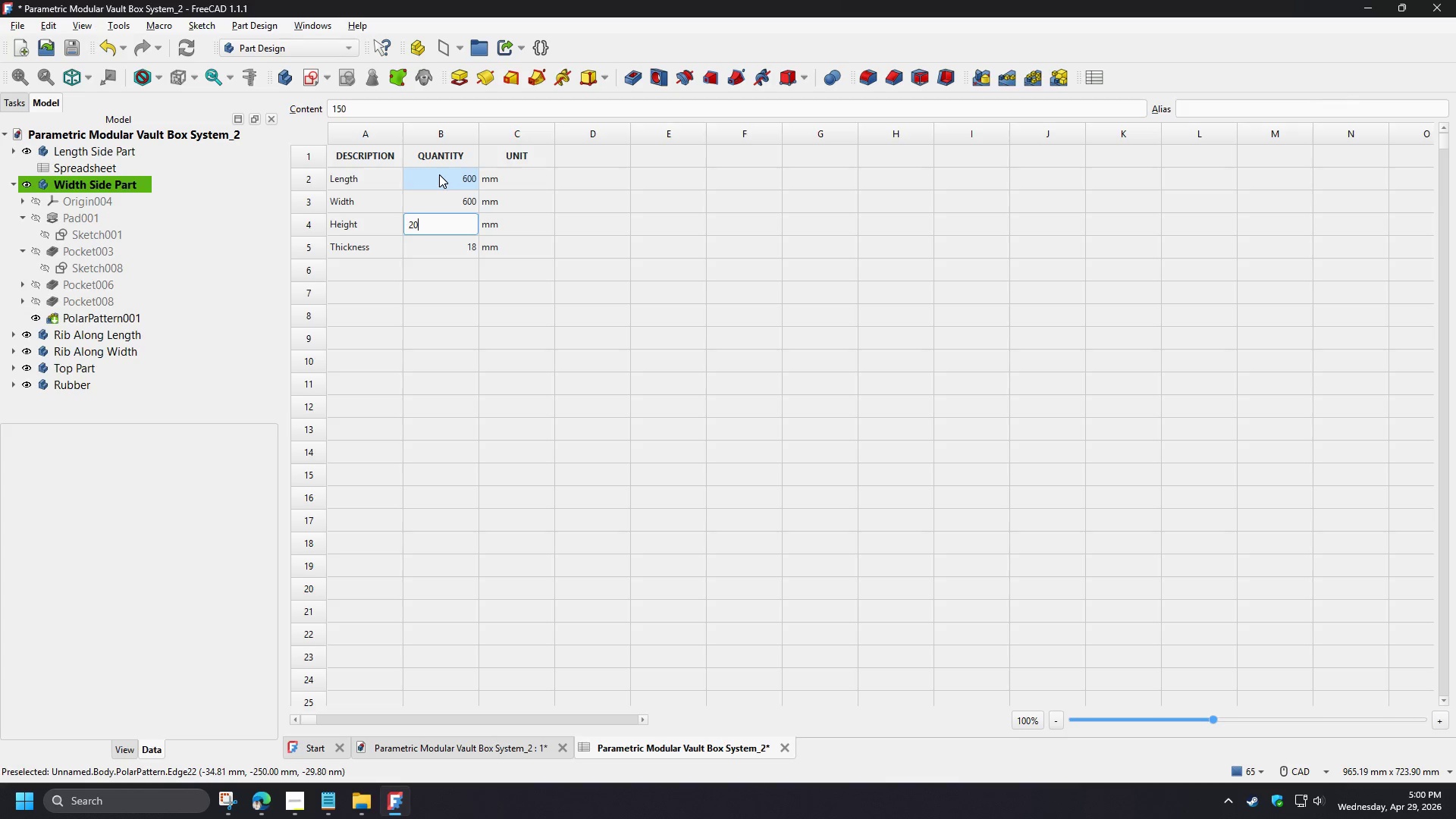 
key(Numpad0)
 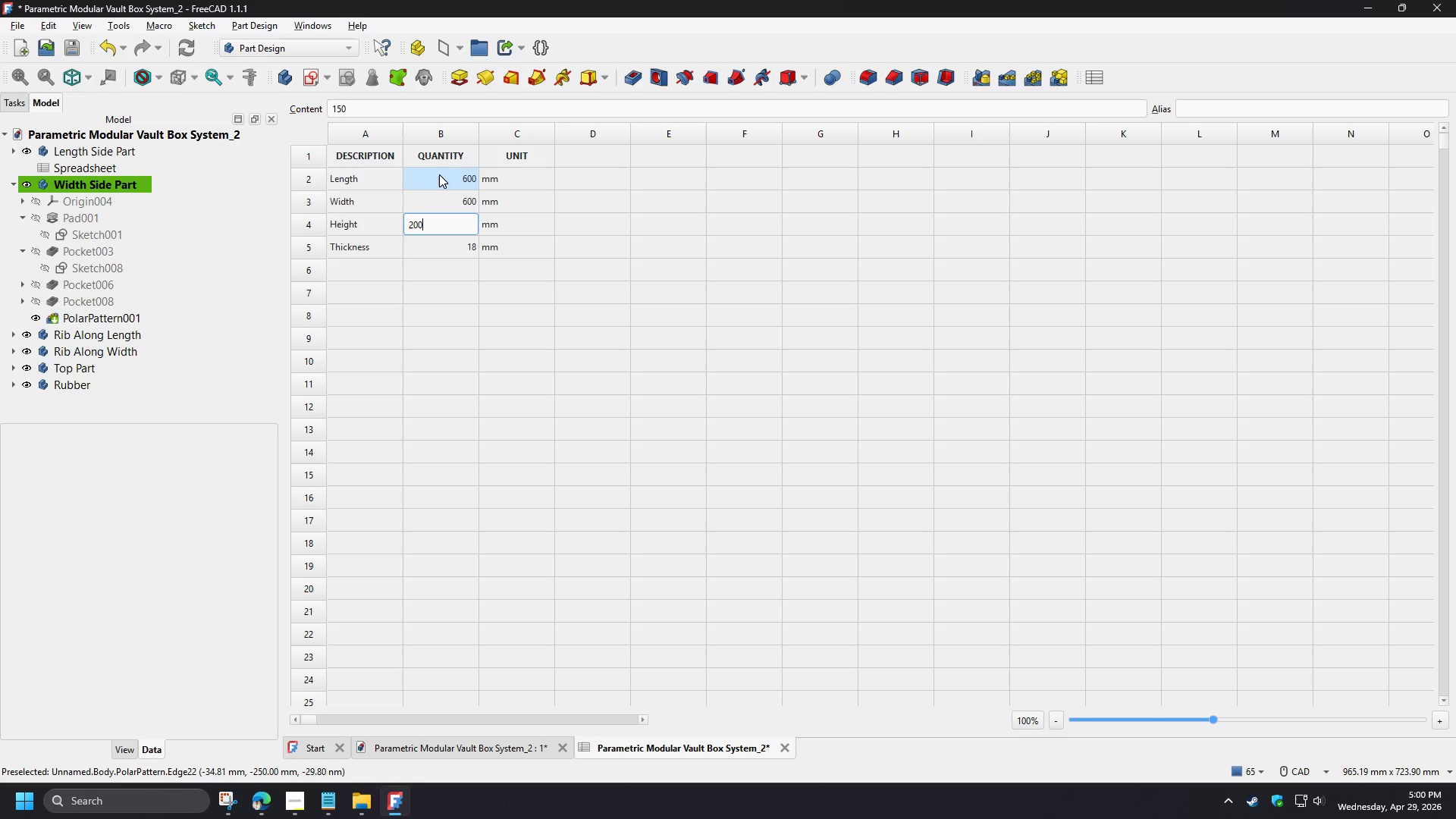 
key(NumpadEnter)
 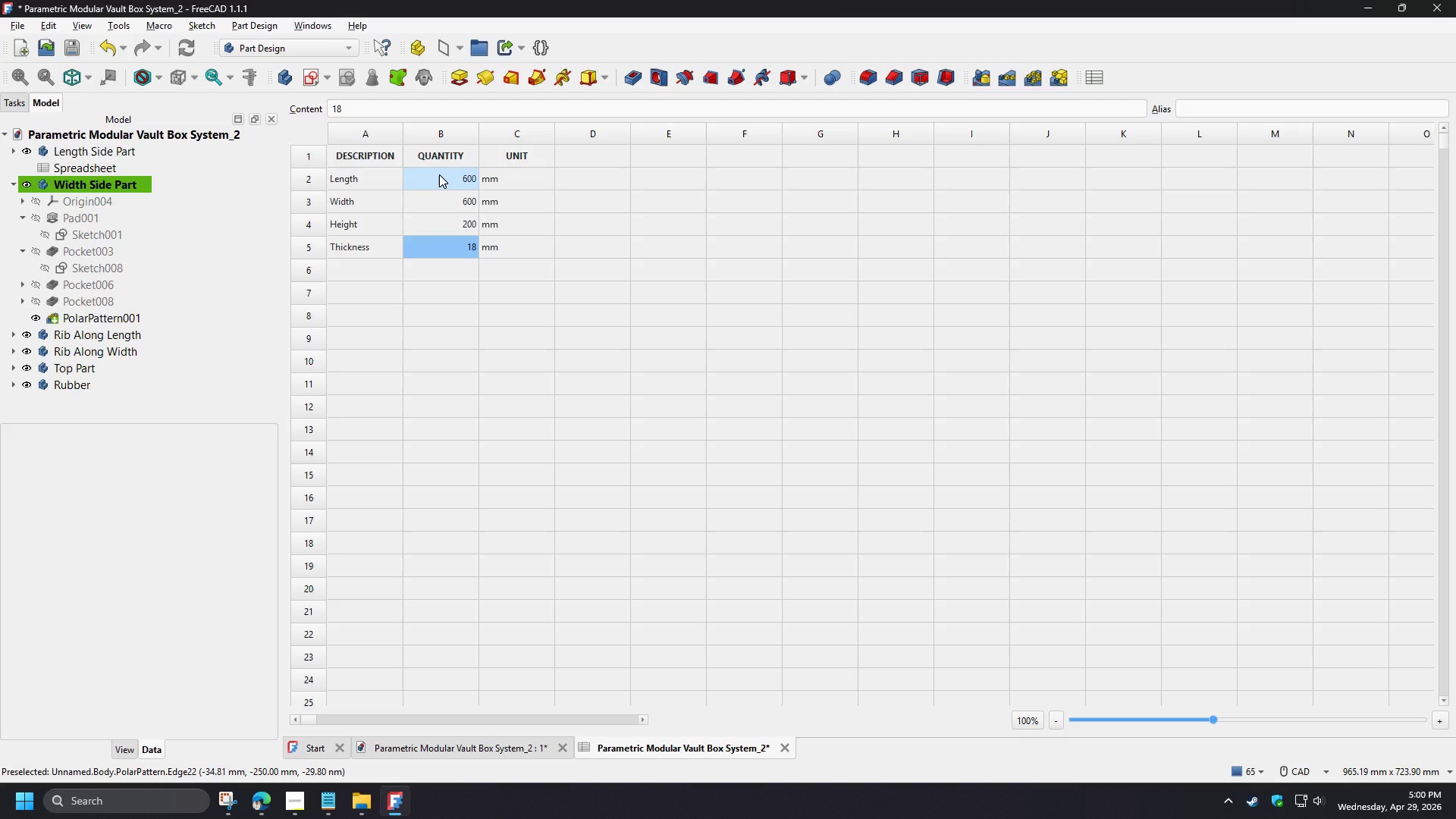 
key(Numpad2)
 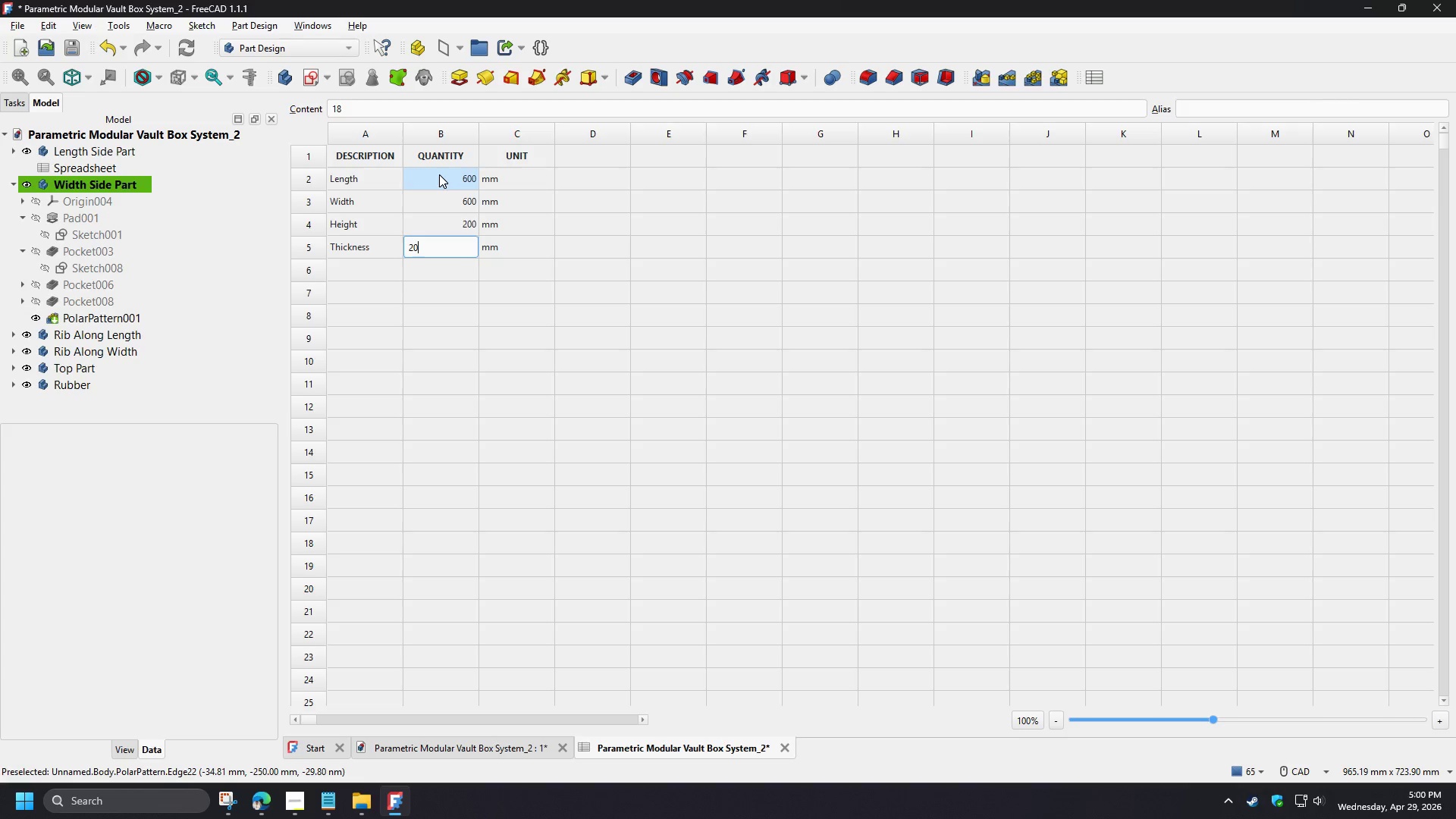 
key(Numpad0)
 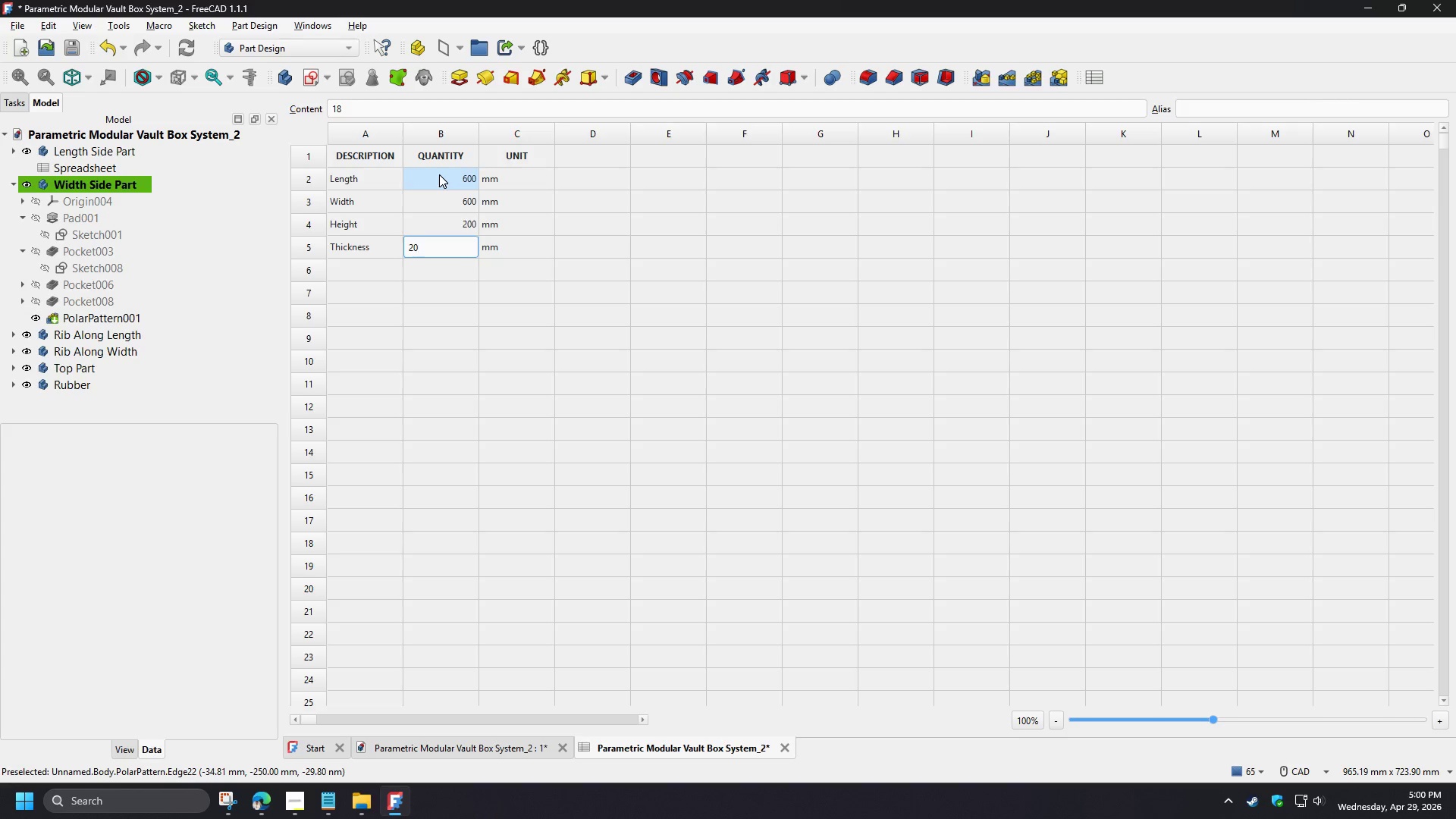 
key(NumpadEnter)
 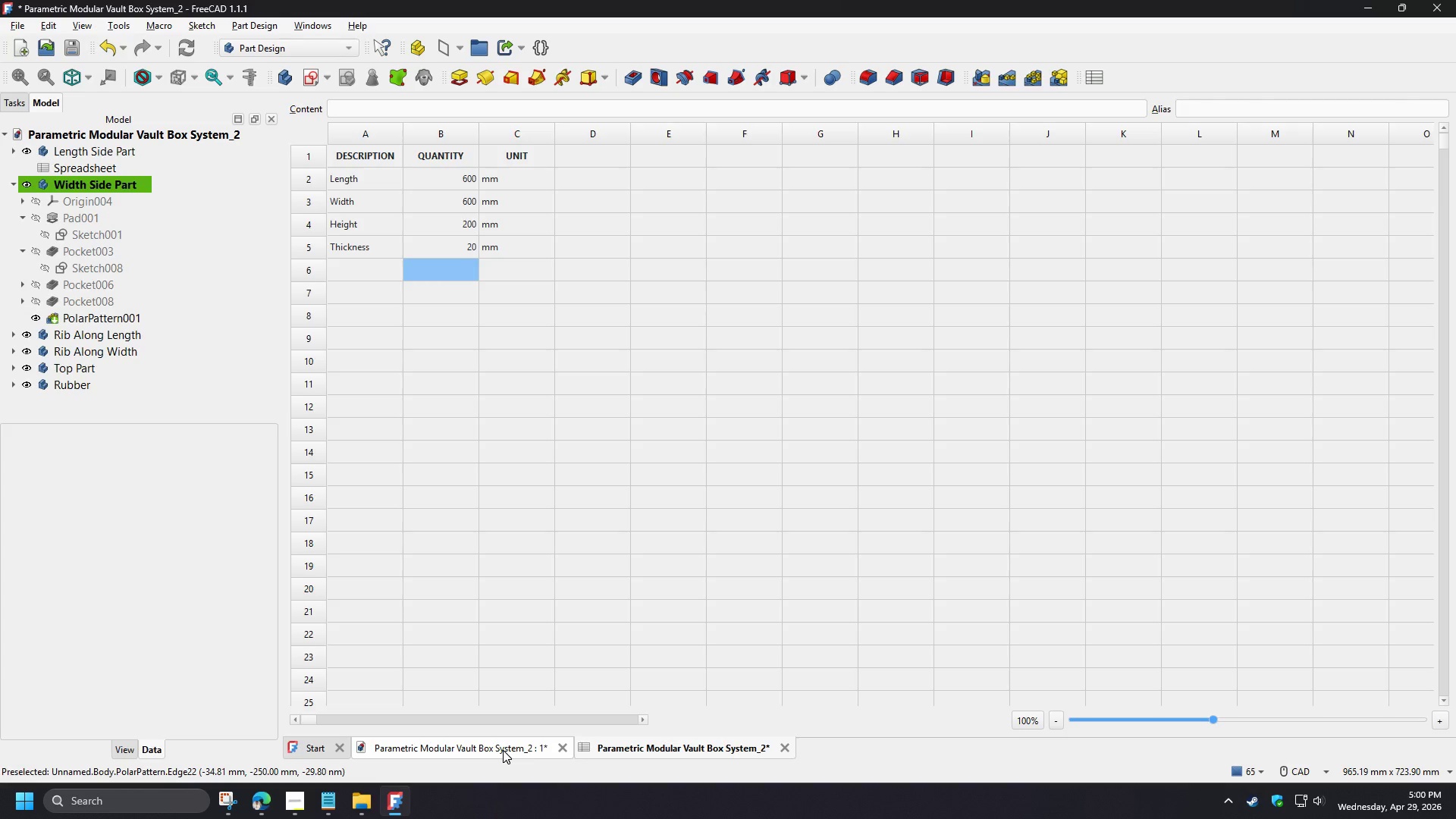 
left_click([503, 750])
 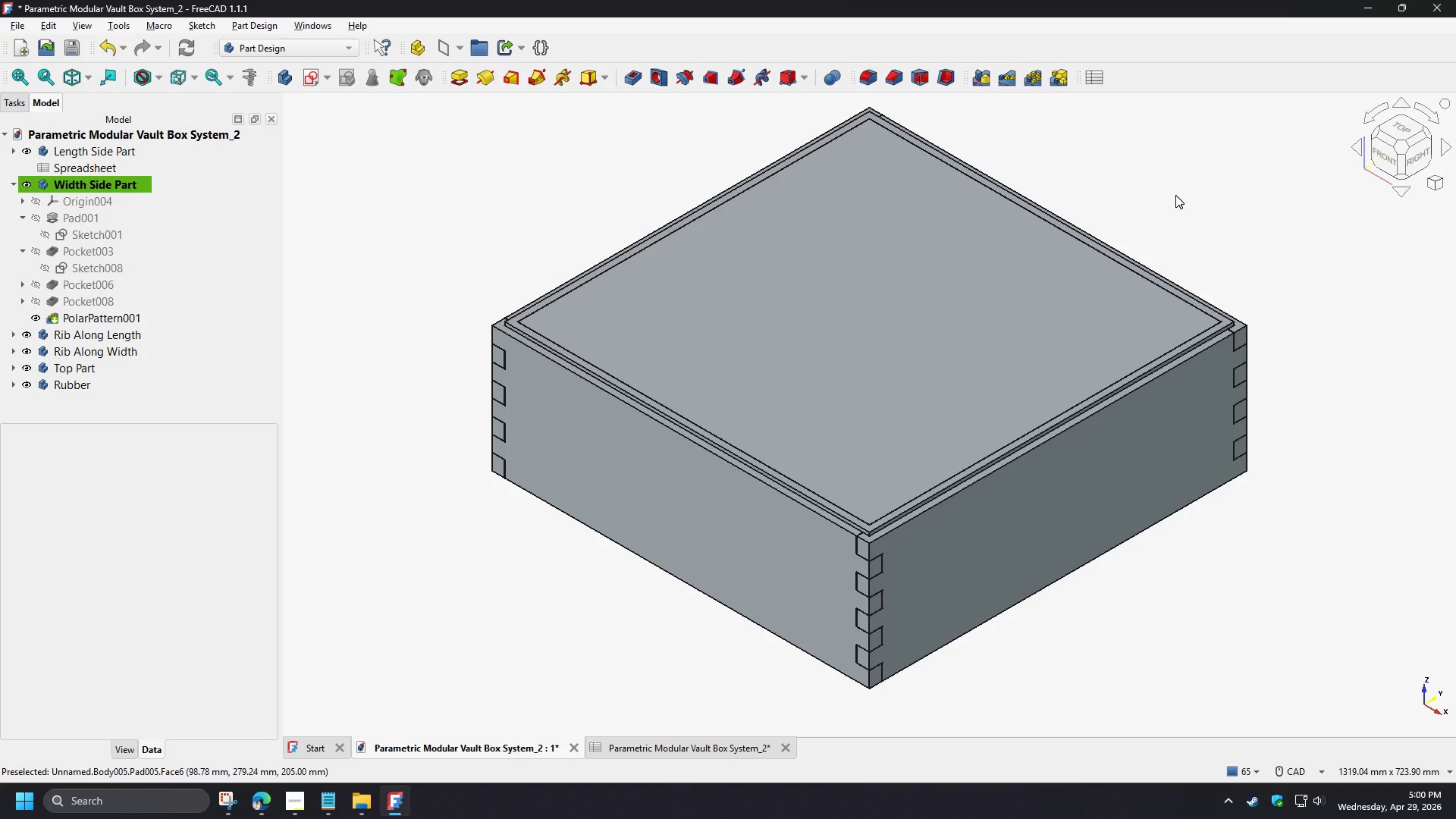 
type(vf)
 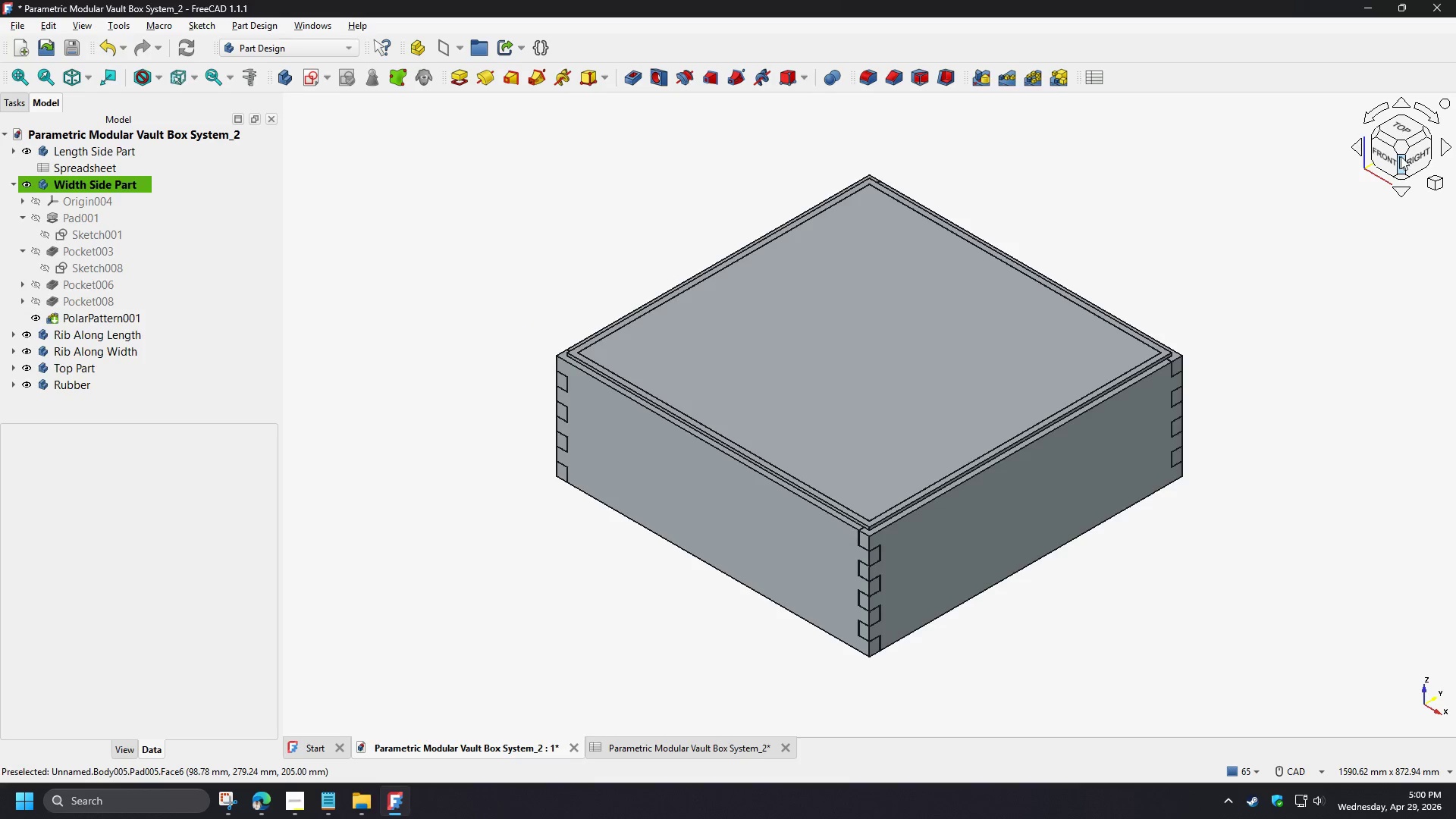 
left_click([1400, 151])
 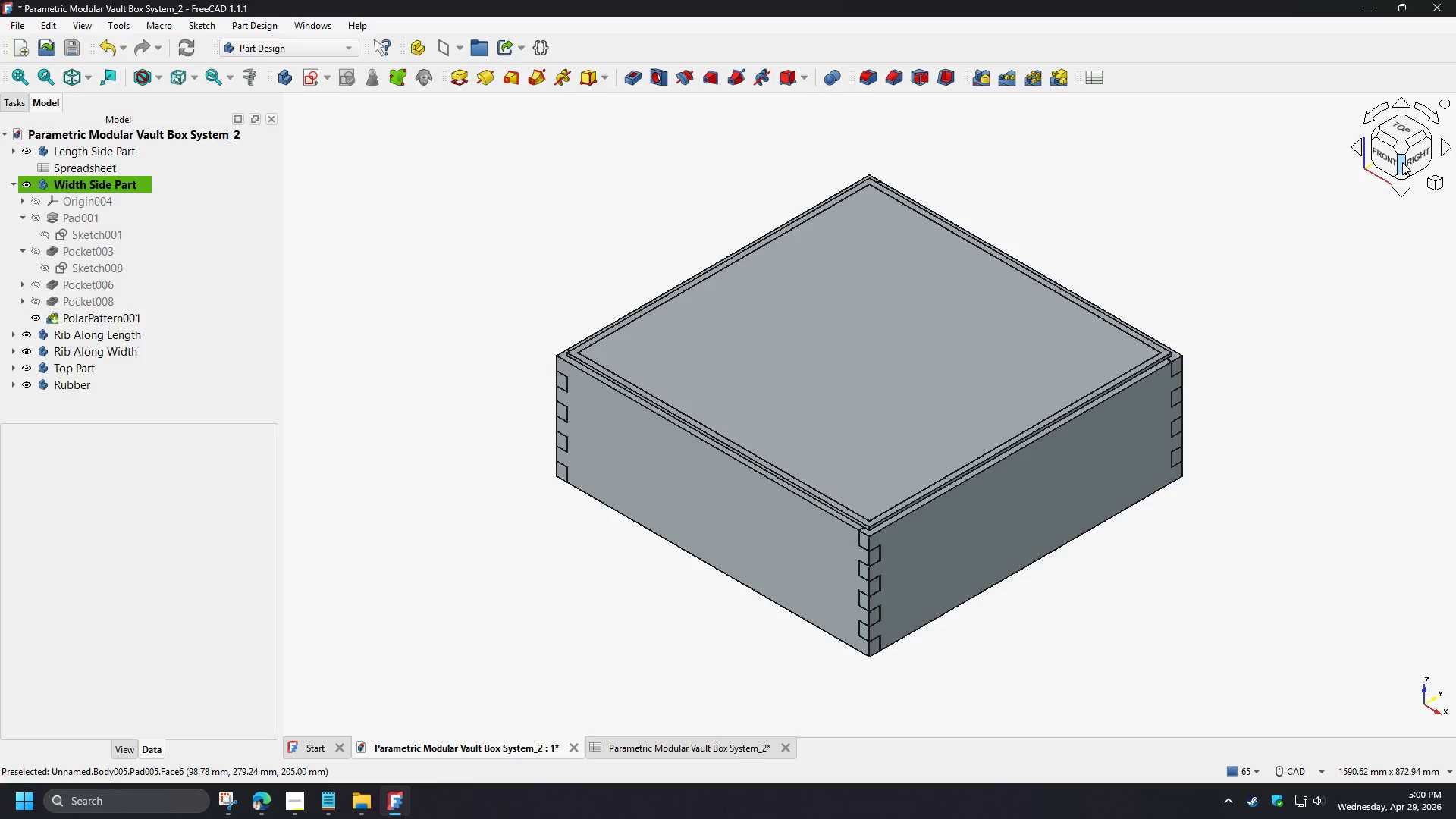 
left_click([1402, 162])
 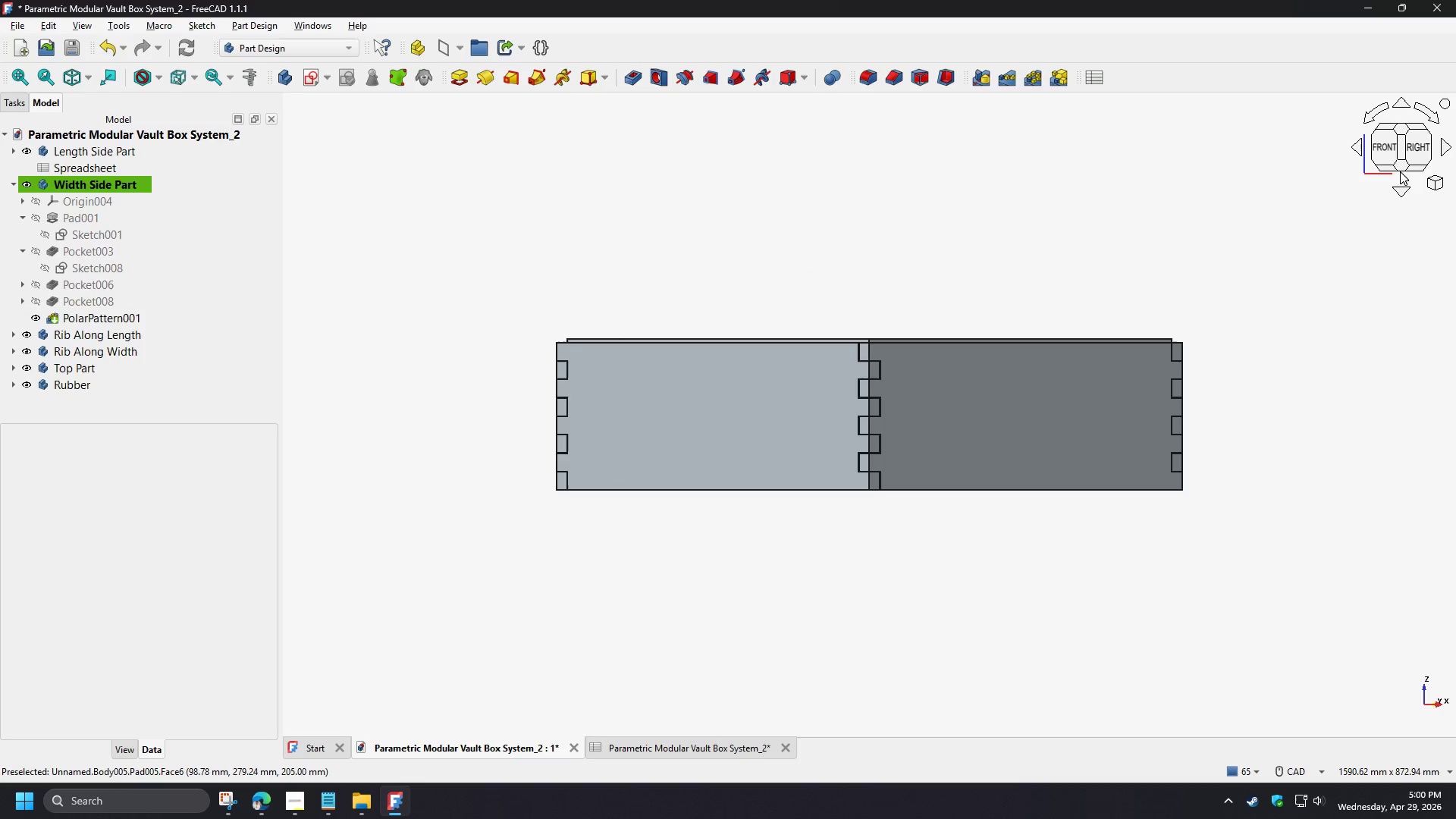 
left_click([1400, 165])
 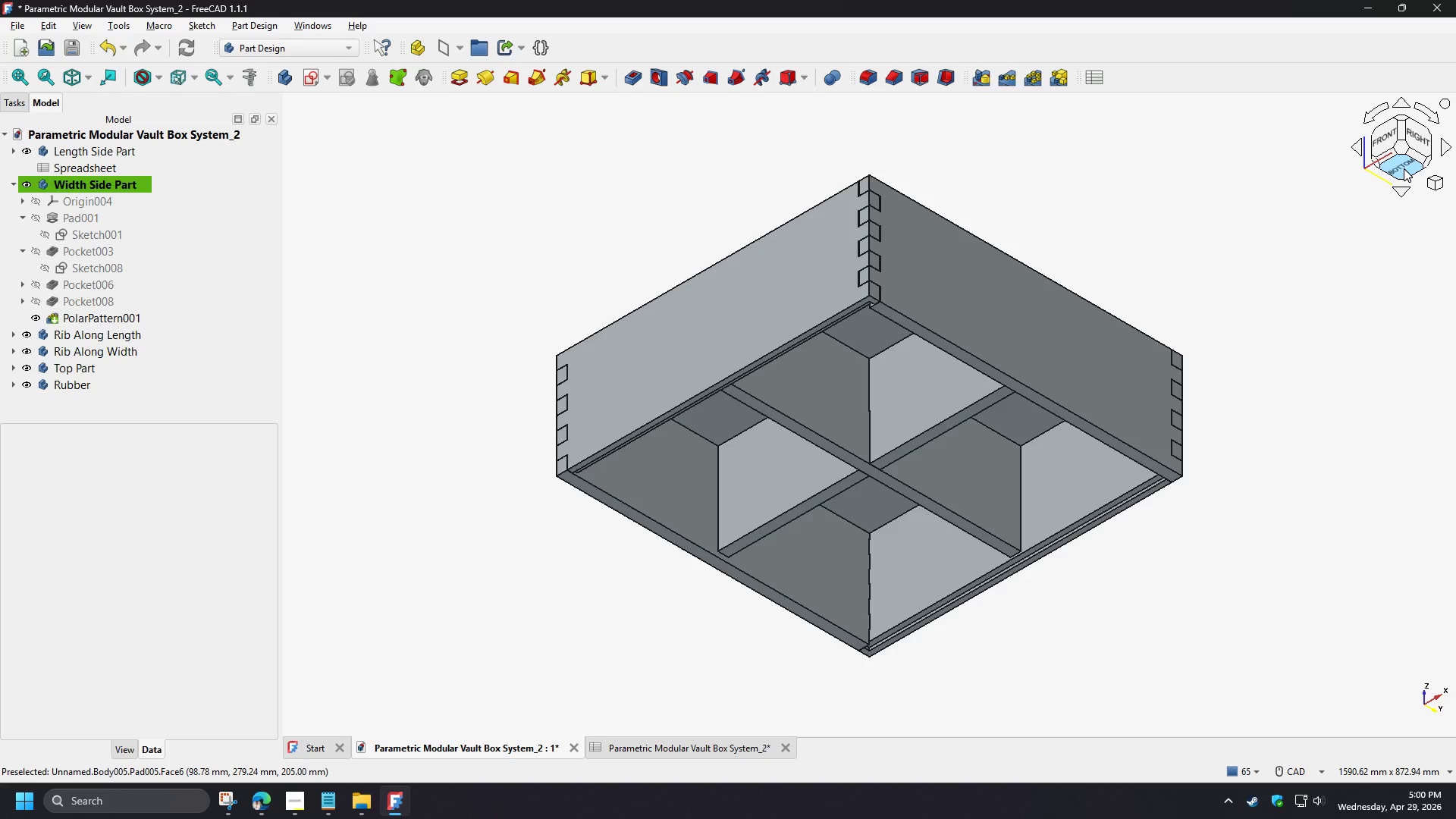 
left_click([1404, 168])
 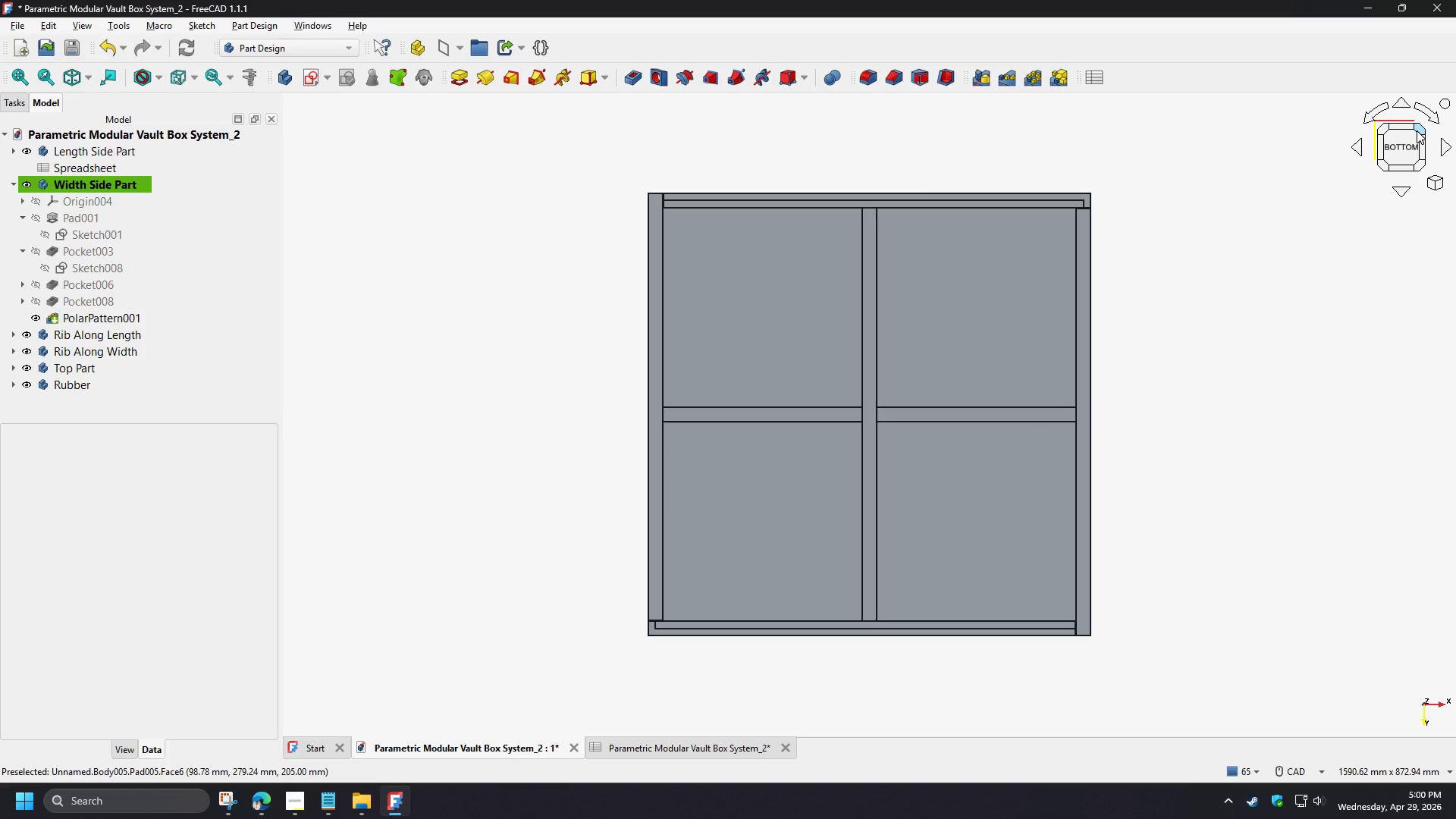 
wait(7.33)
 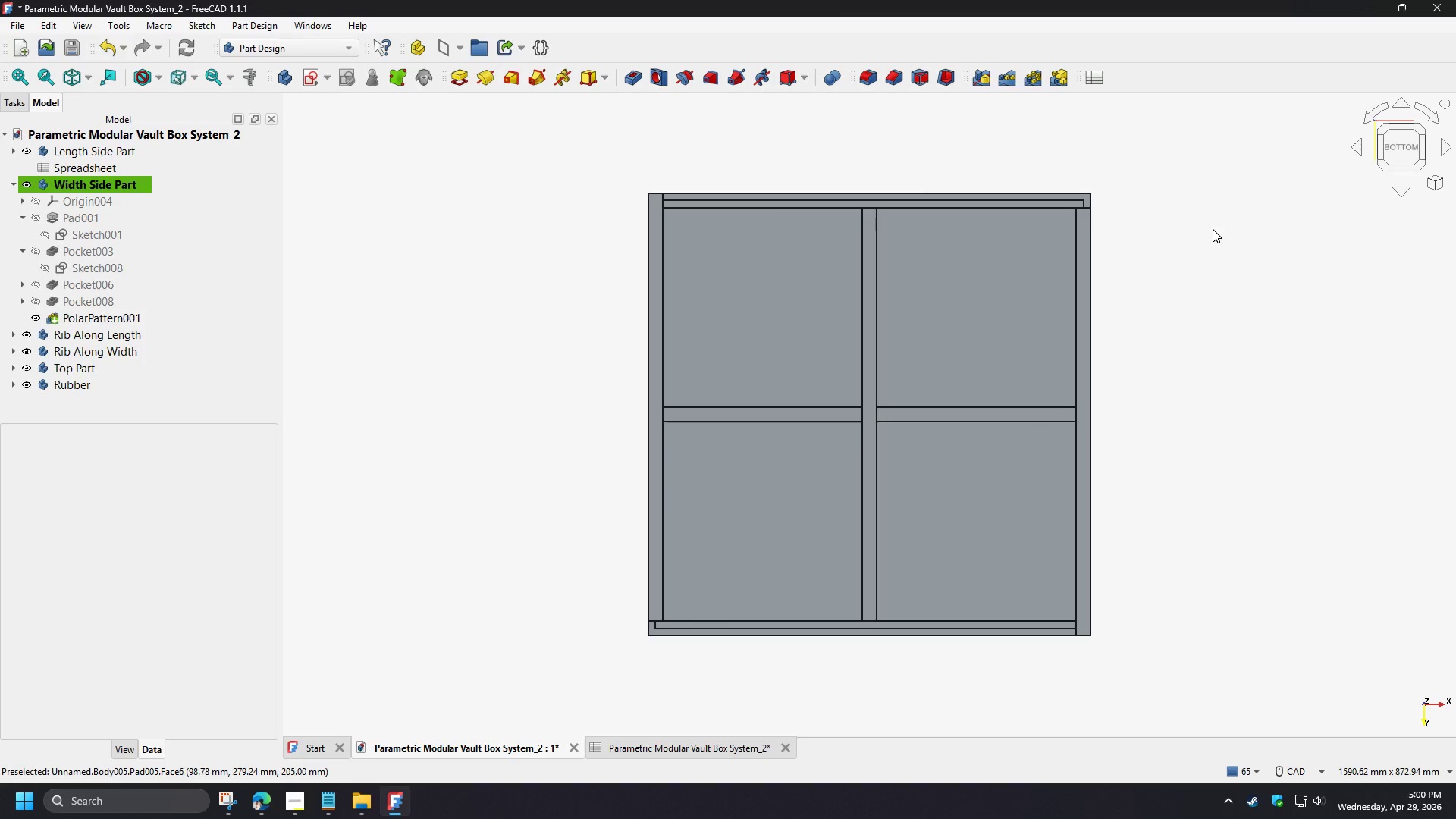 
key(Numpad0)
 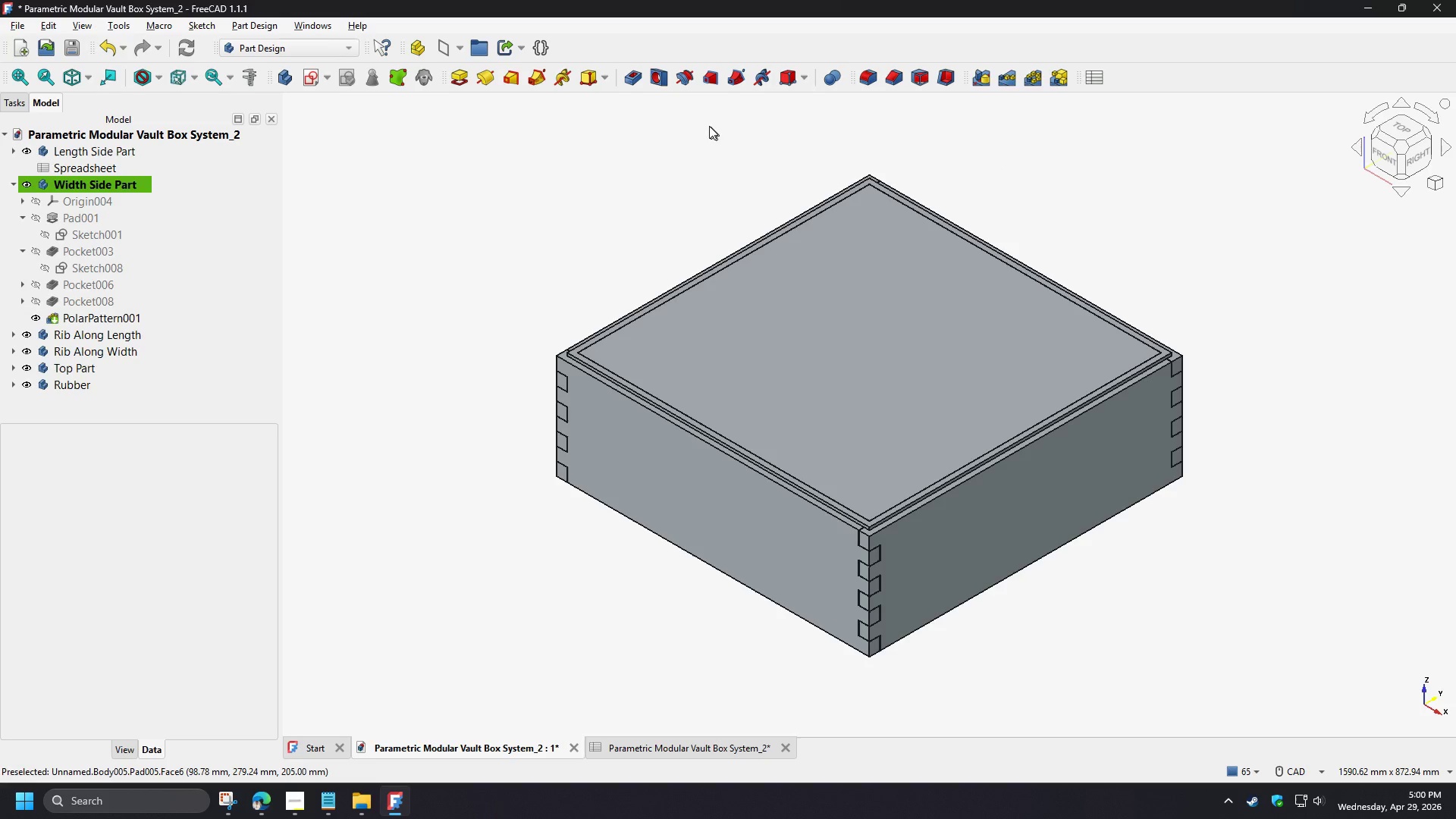 
left_click([674, 27])
 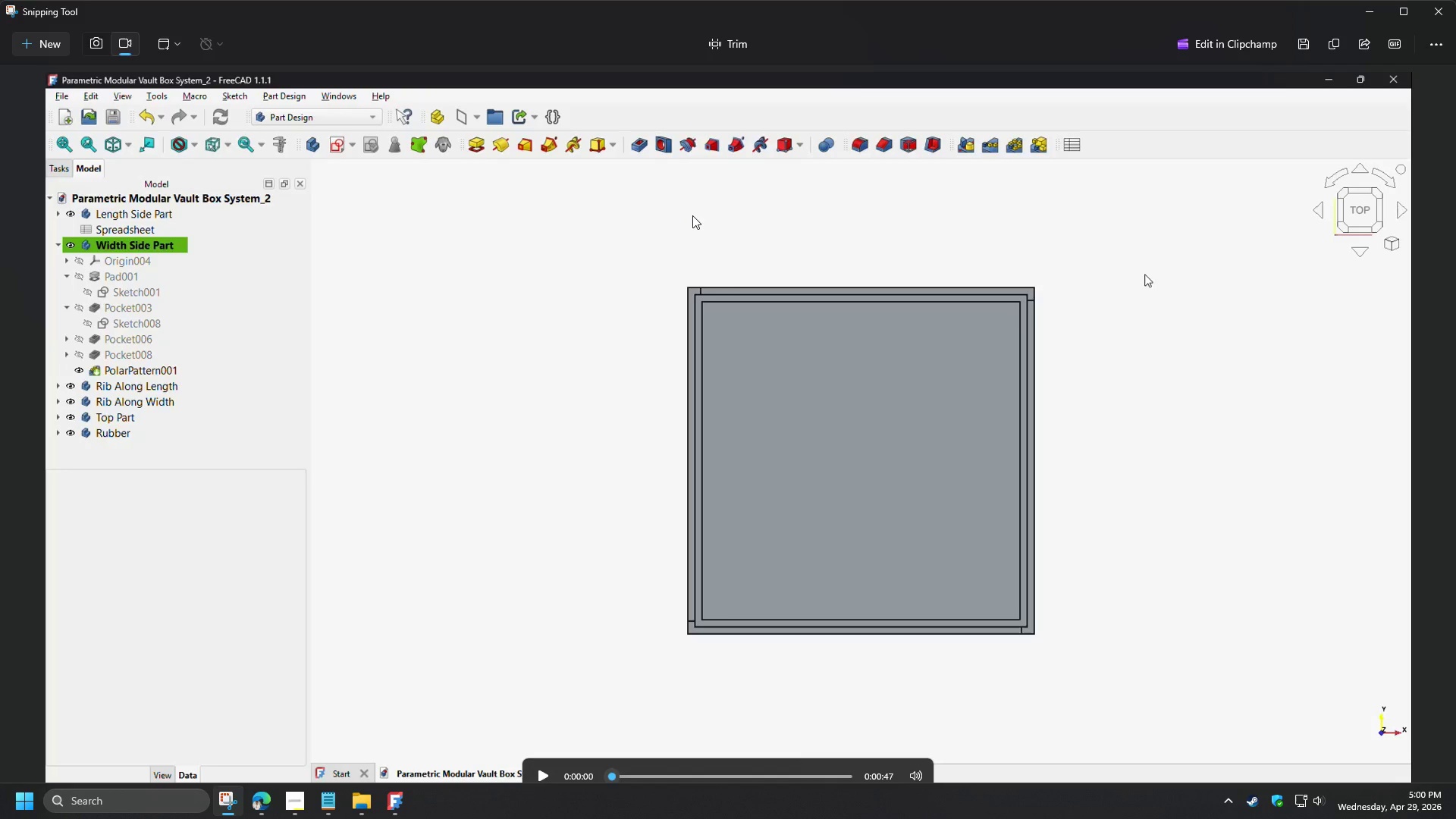 
left_click([539, 774])
 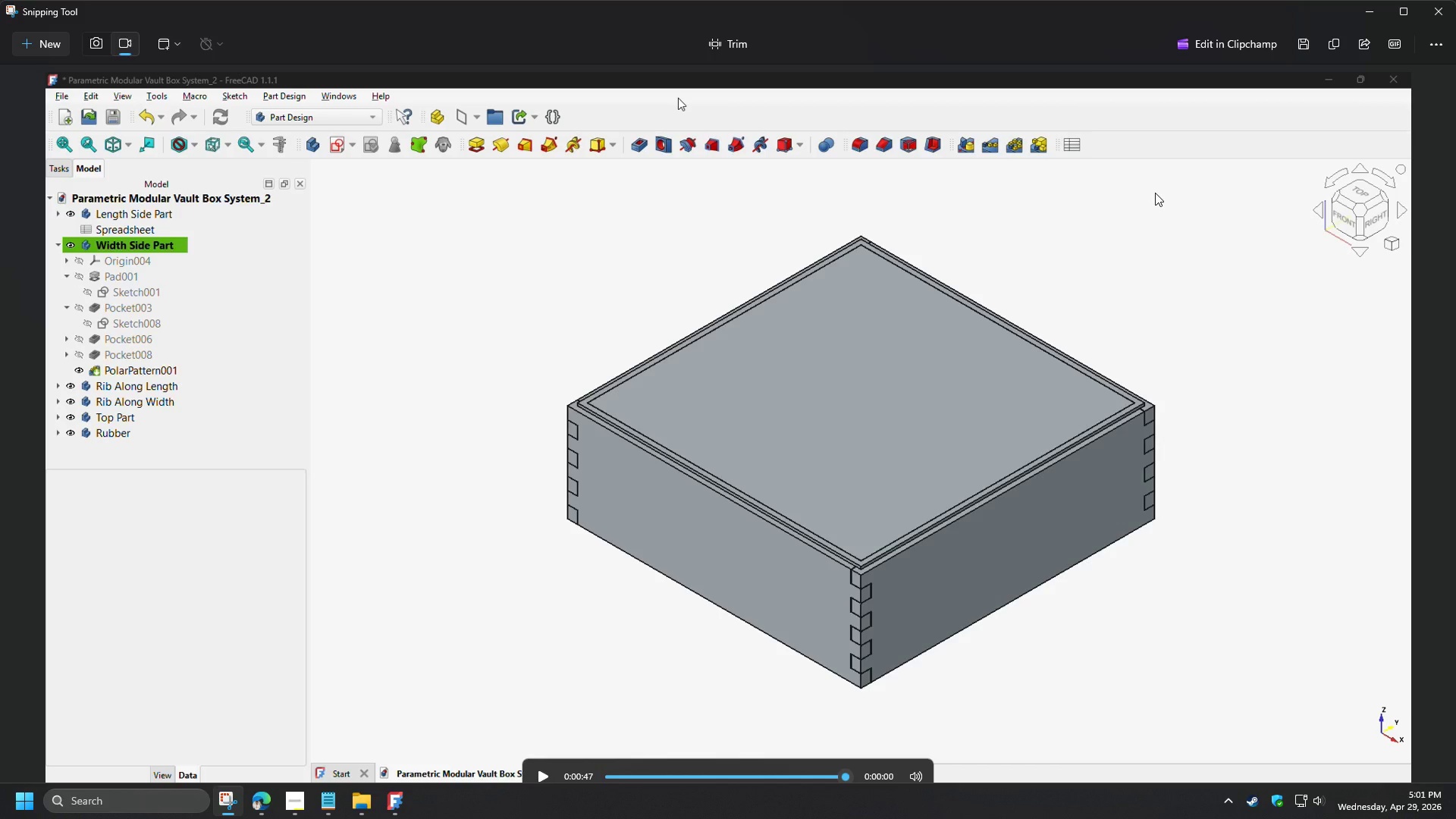 
wait(54.33)
 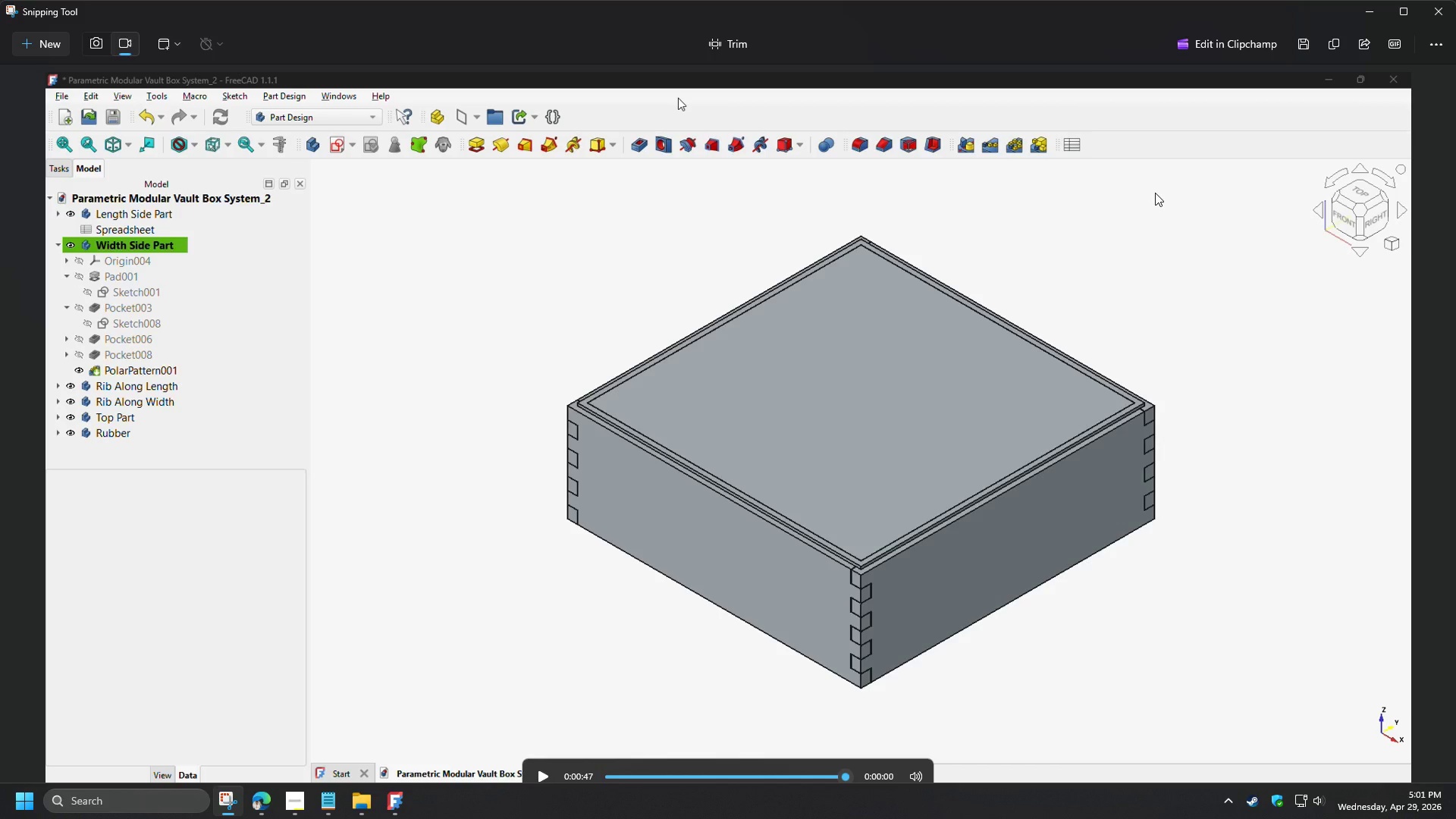 
left_click_drag(start_coordinate=[1434, 21], to_coordinate=[1325, 69])
 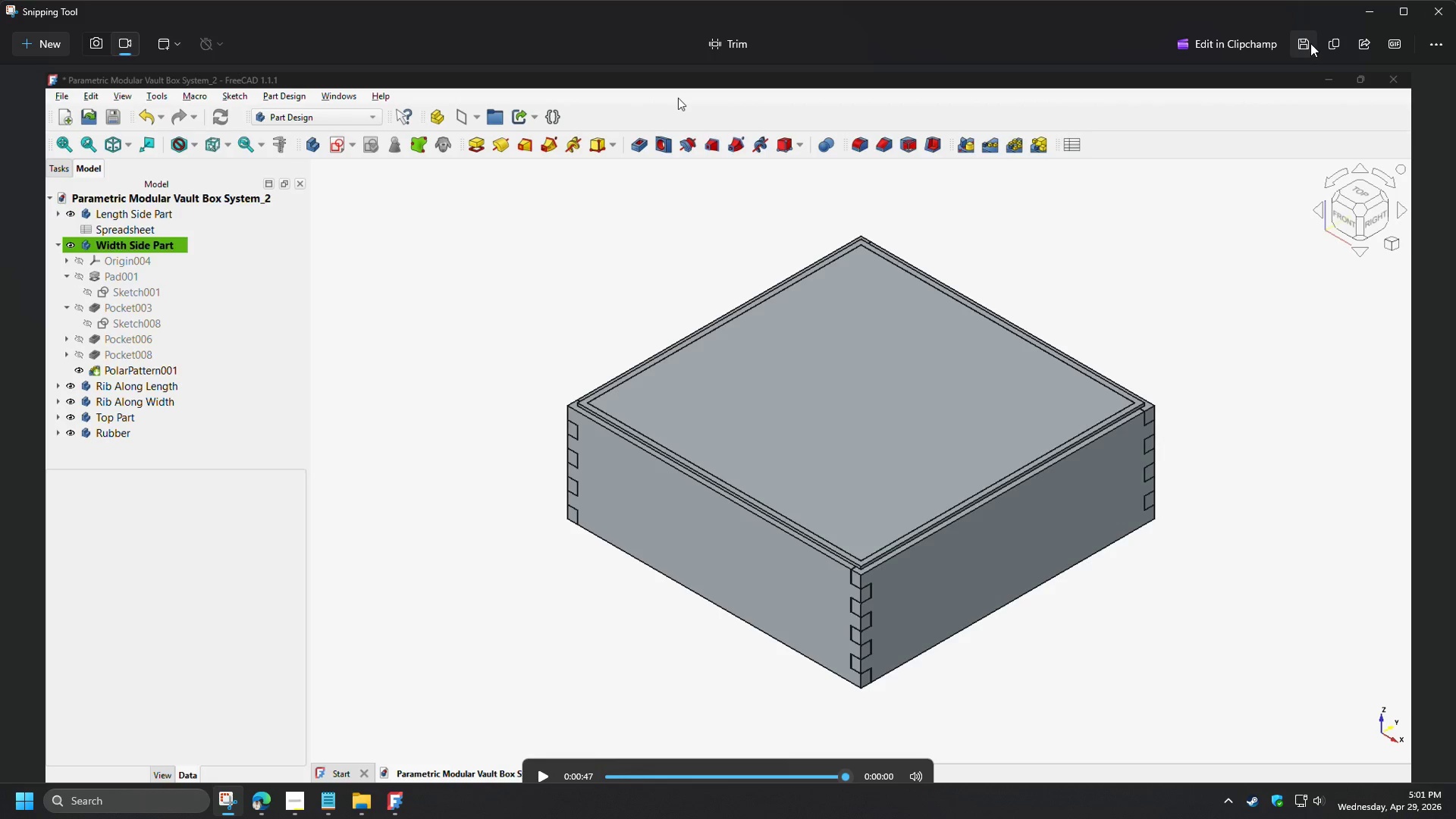 
left_click([1310, 43])
 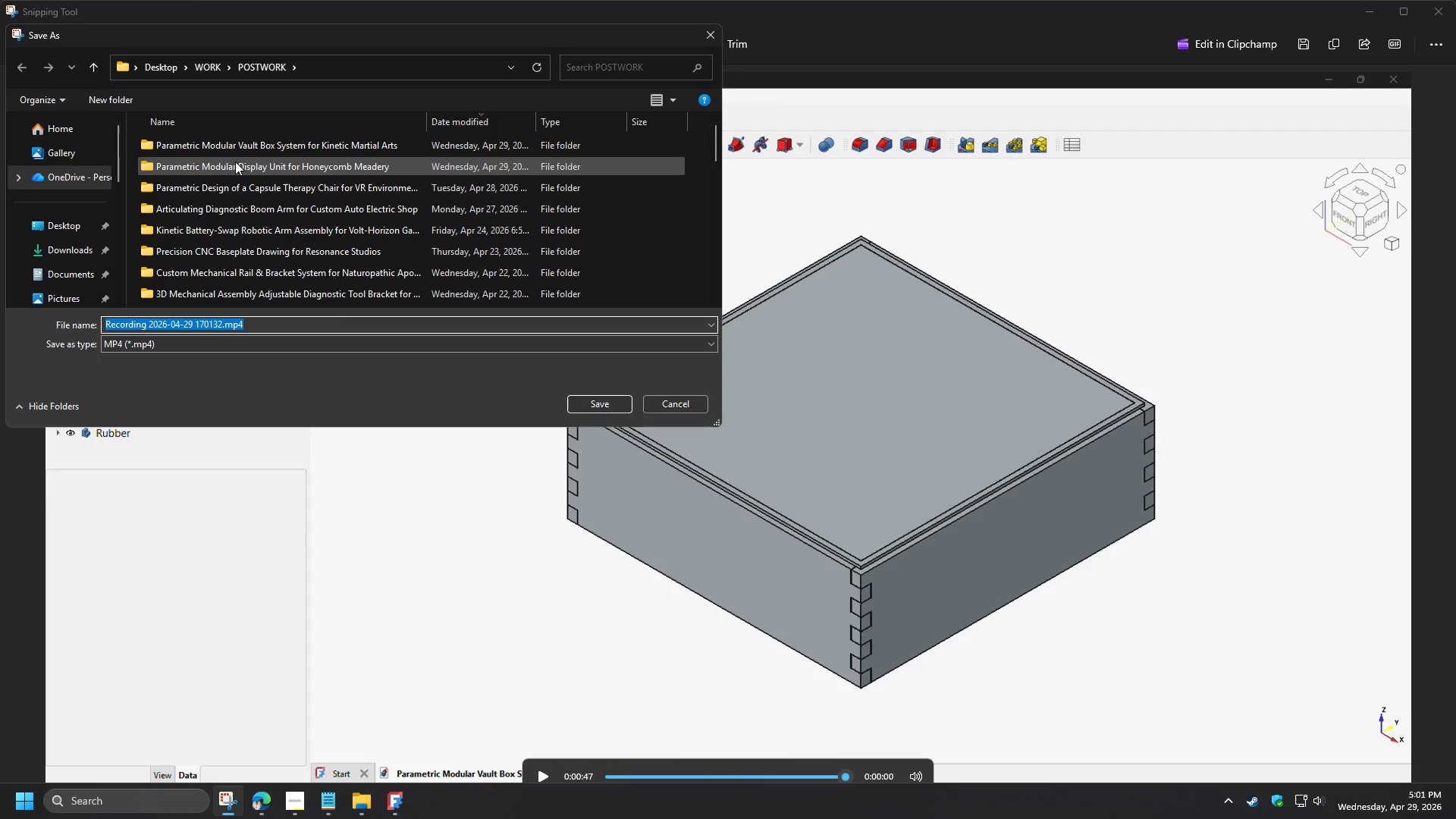 
left_click([237, 151])
 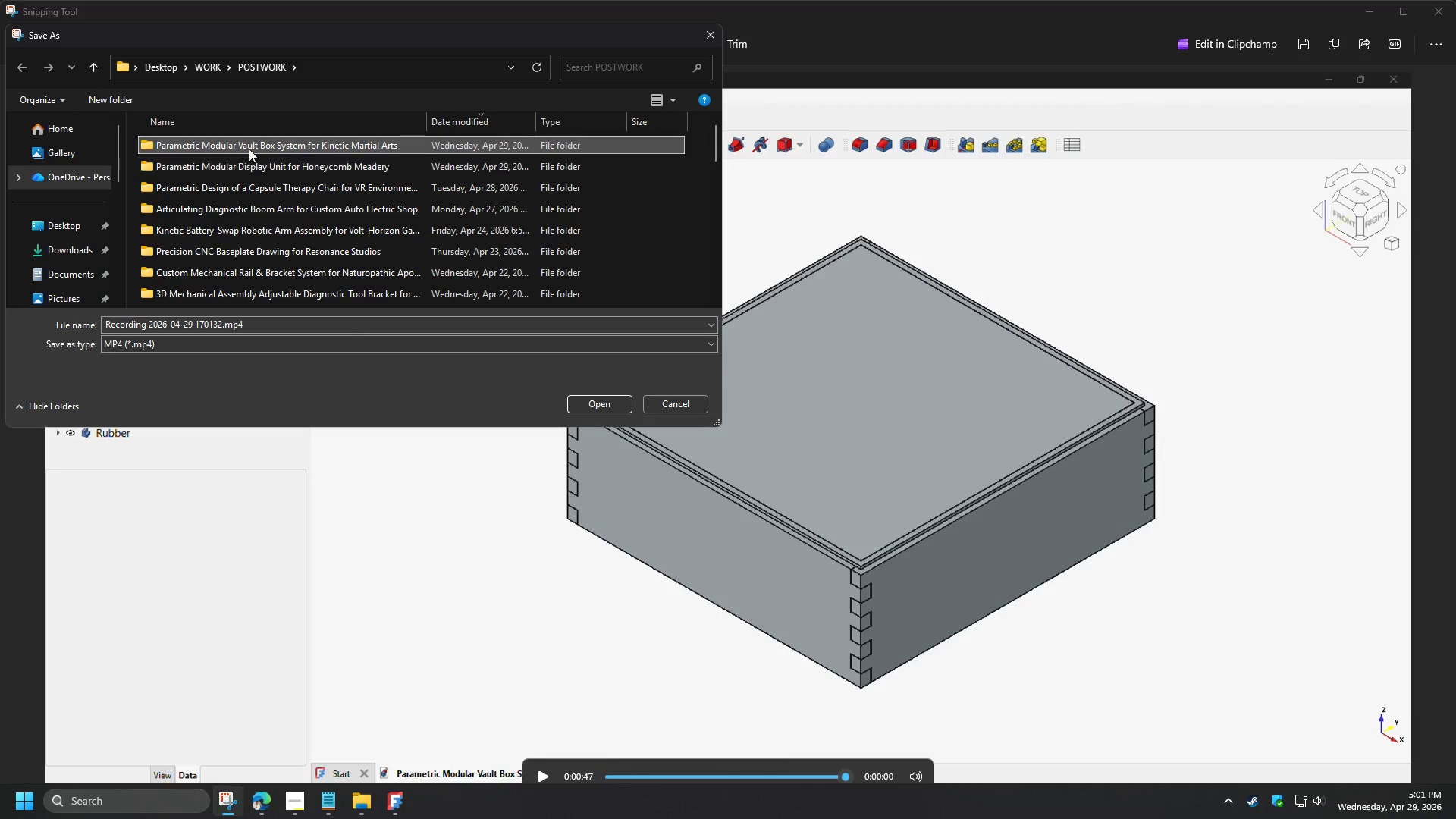 
double_click([249, 144])
 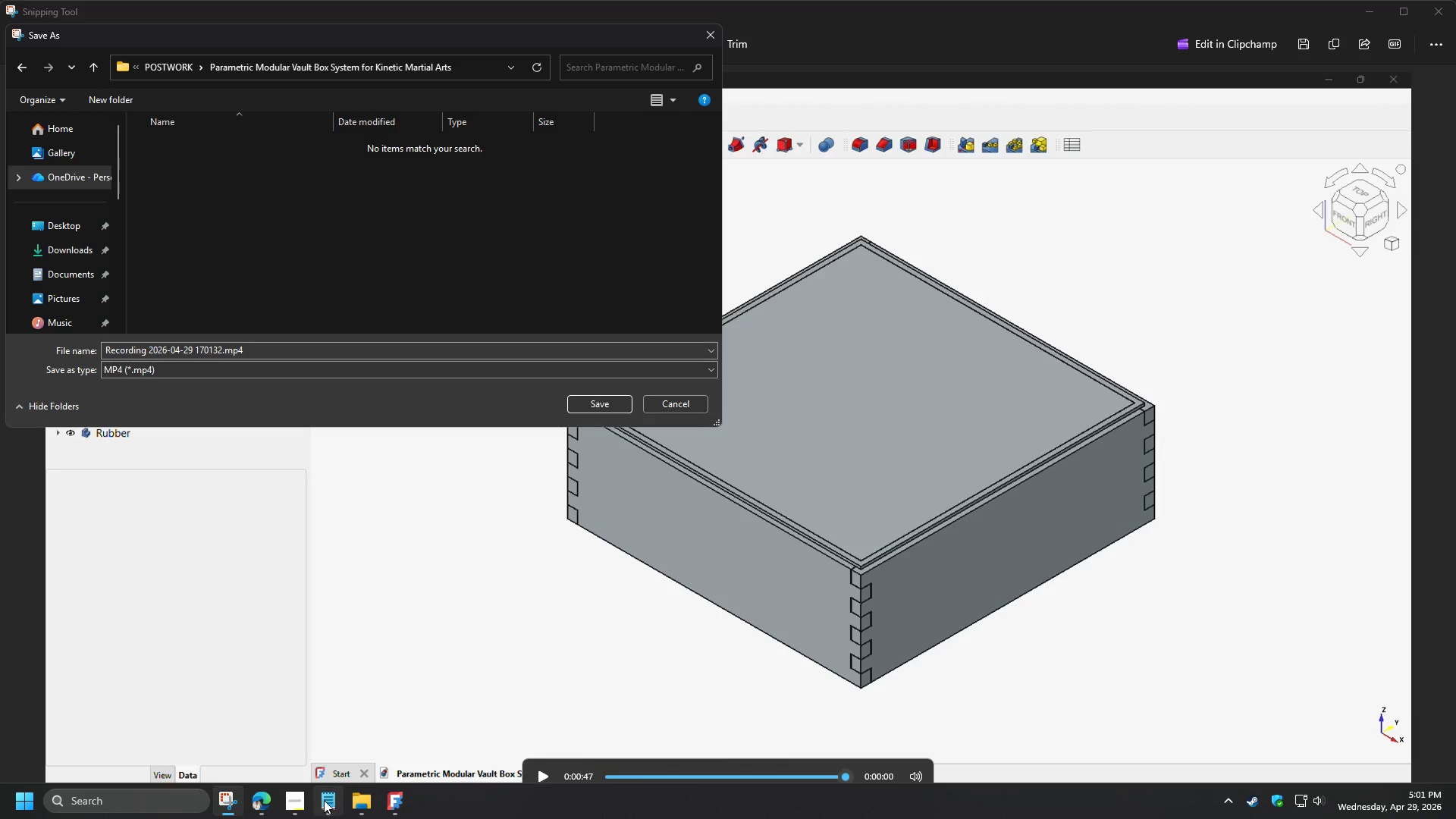 
left_click([320, 800])
 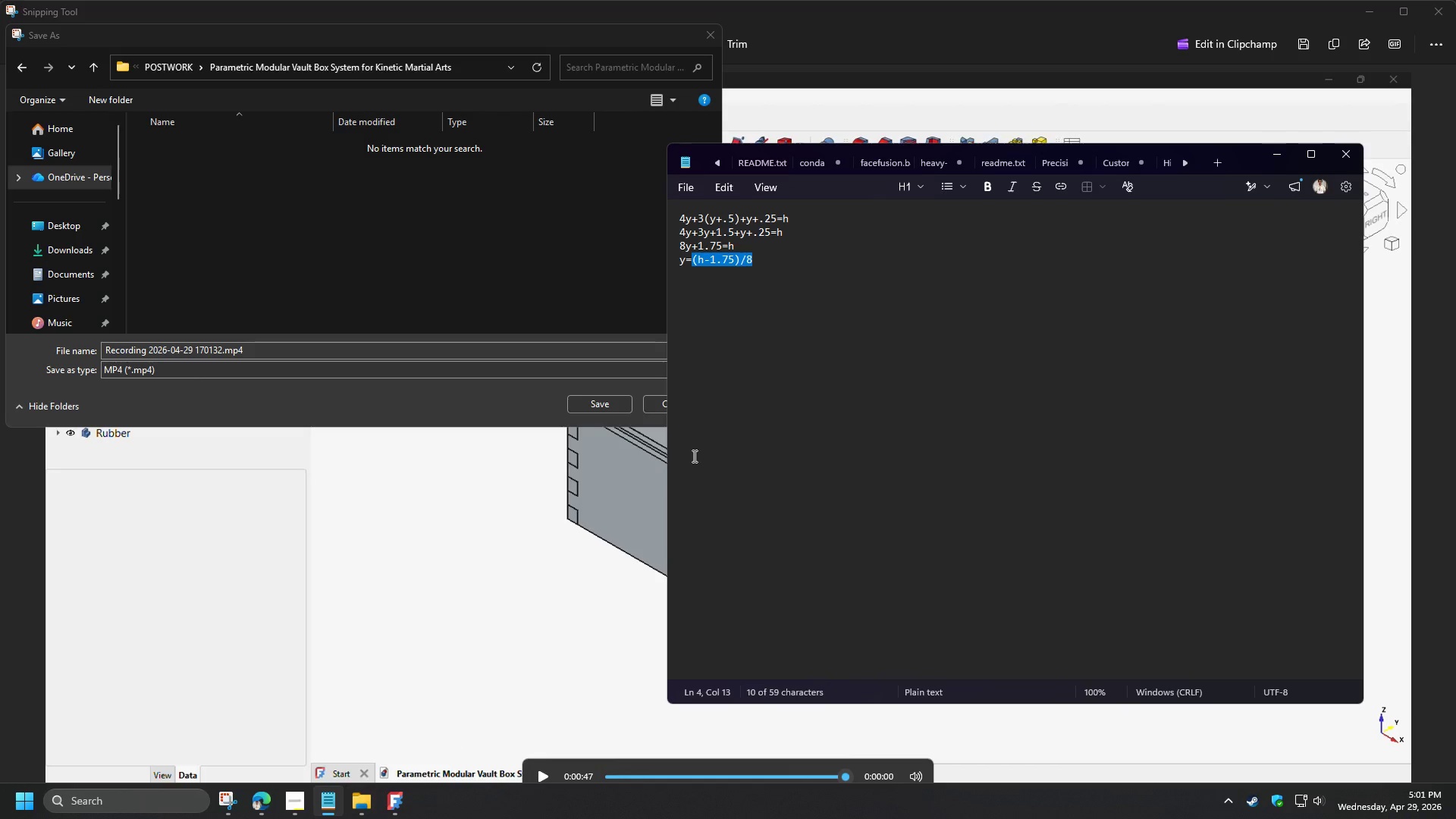 
mouse_move([350, 789])
 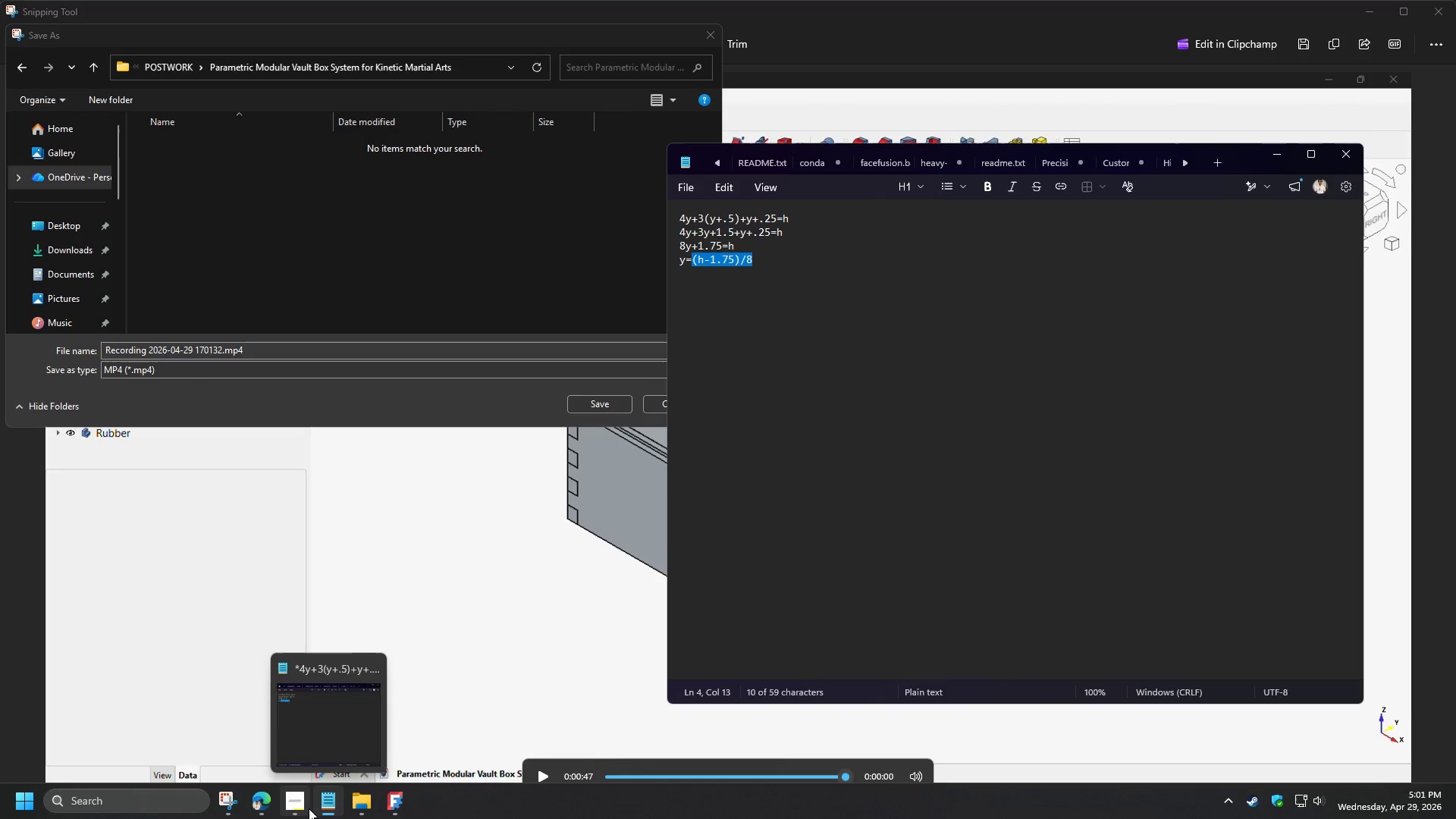 
left_click([300, 808])